 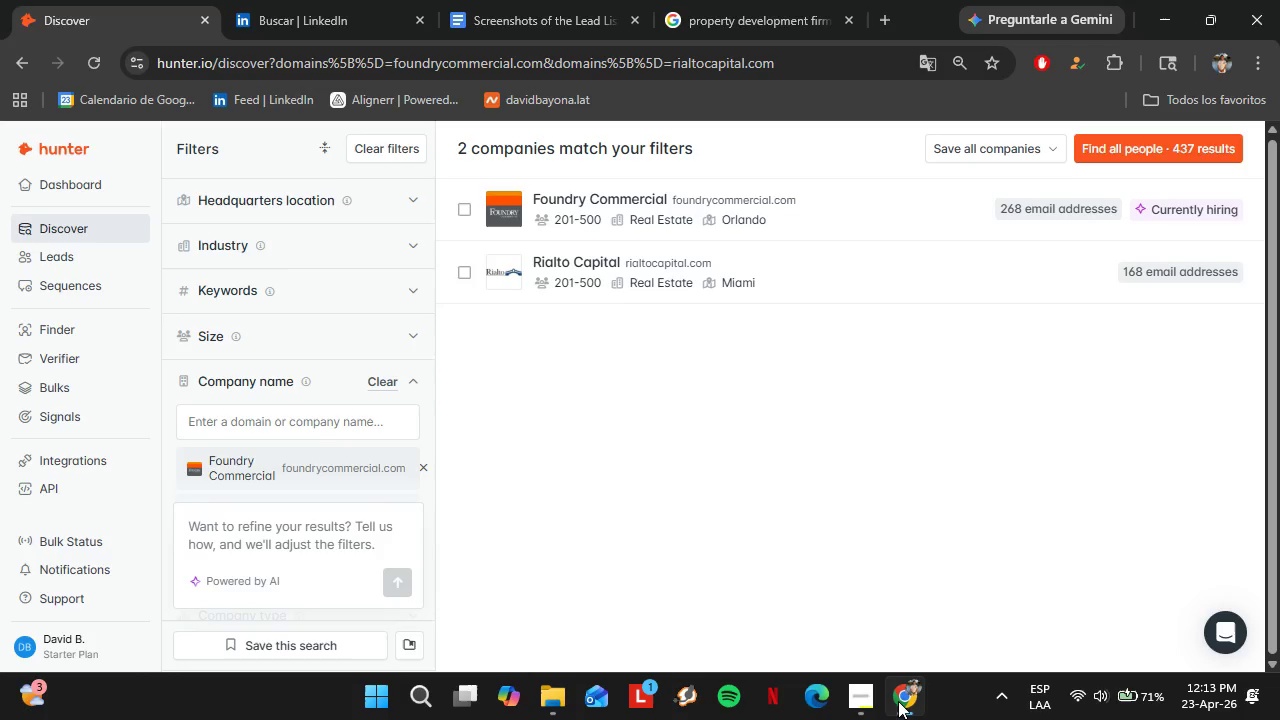 
left_click([74, 258])
 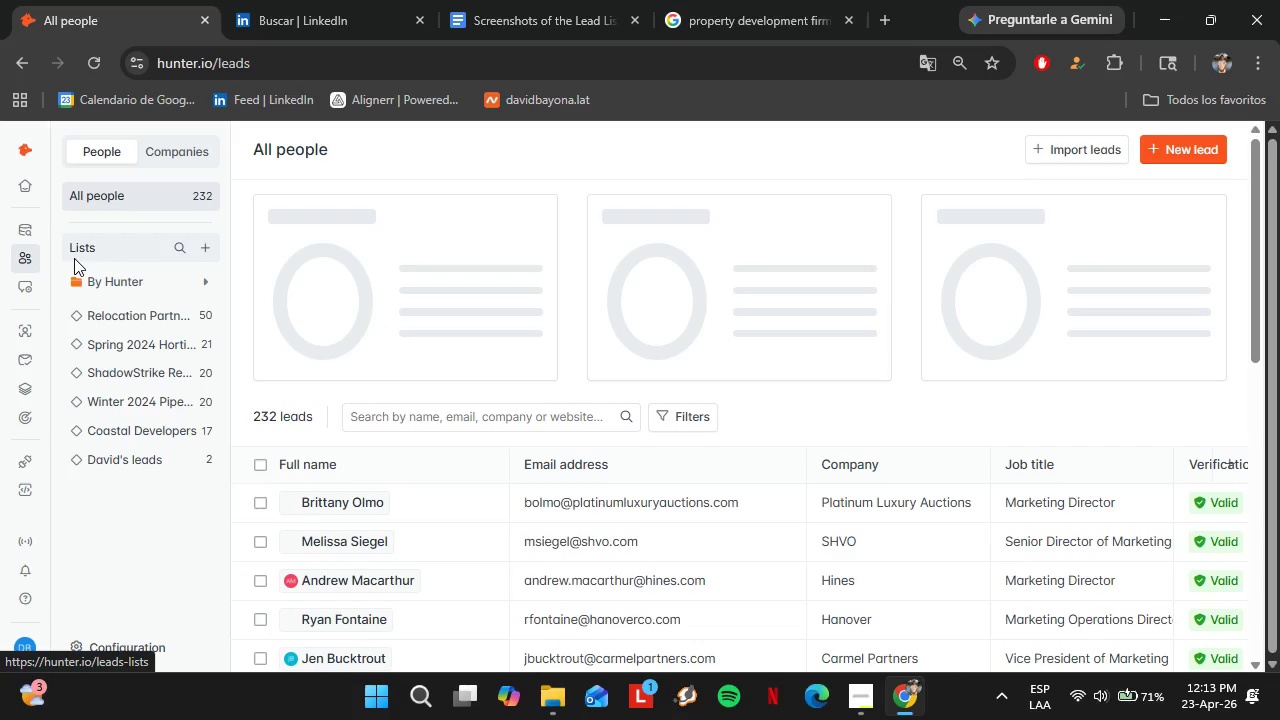 
wait(14.86)
 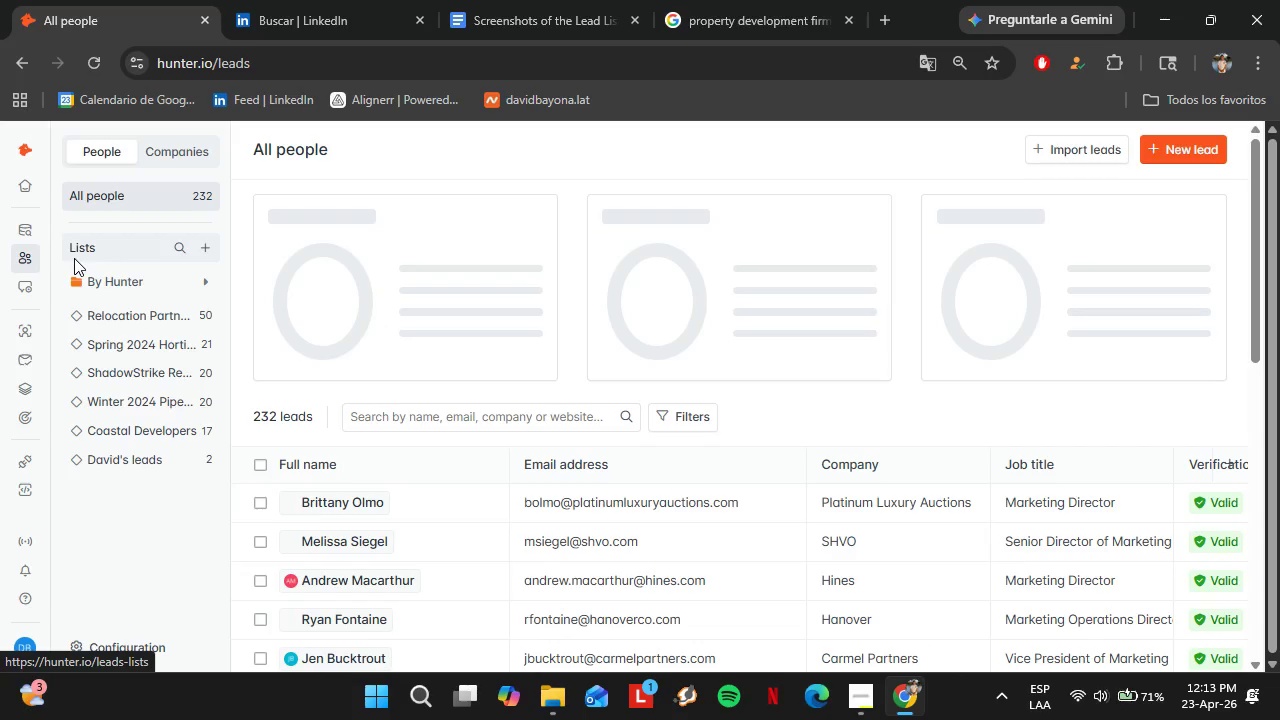 
scroll: coordinate [627, 568], scroll_direction: down, amount: 7.0
 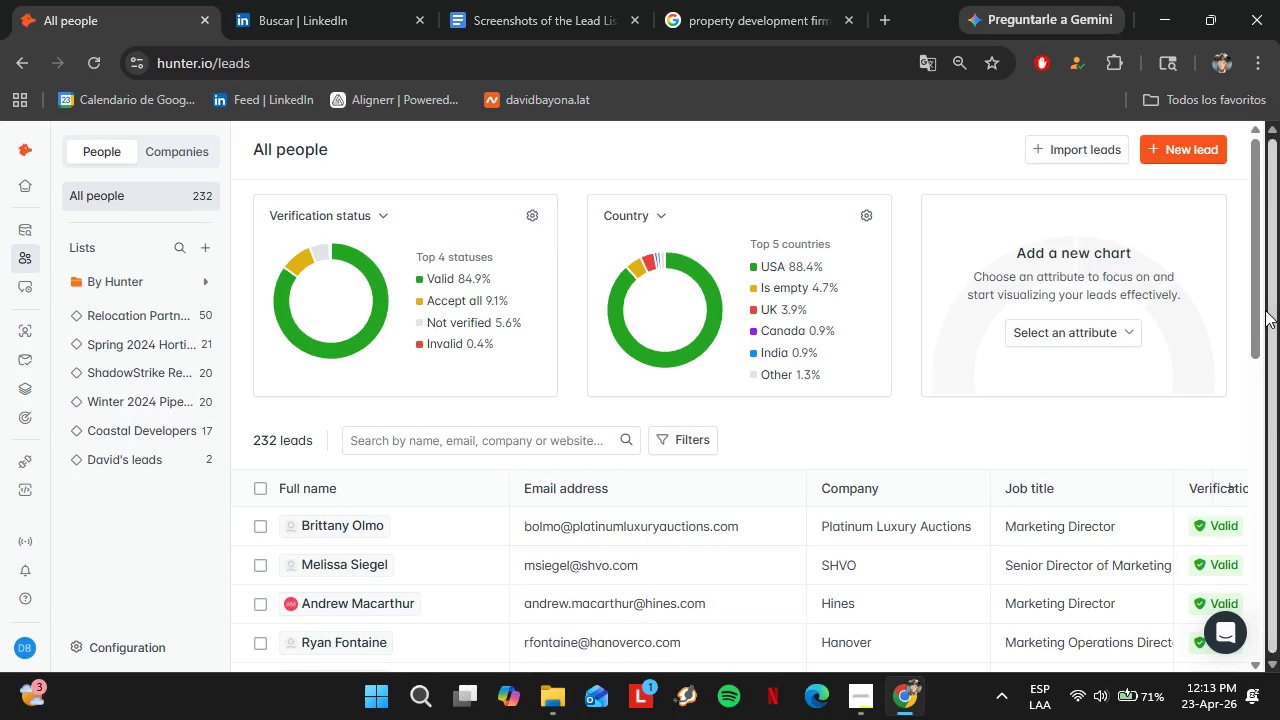 
left_click_drag(start_coordinate=[1256, 310], to_coordinate=[1271, 477])
 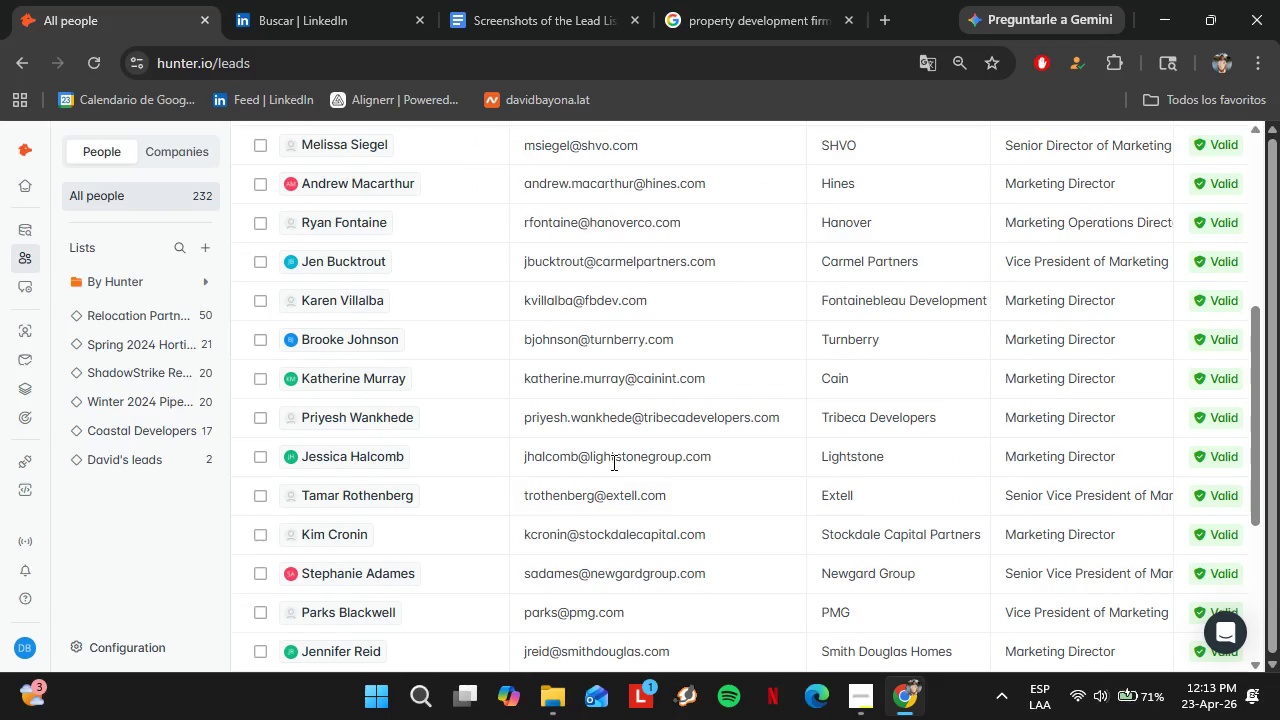 
scroll: coordinate [612, 462], scroll_direction: down, amount: 3.0
 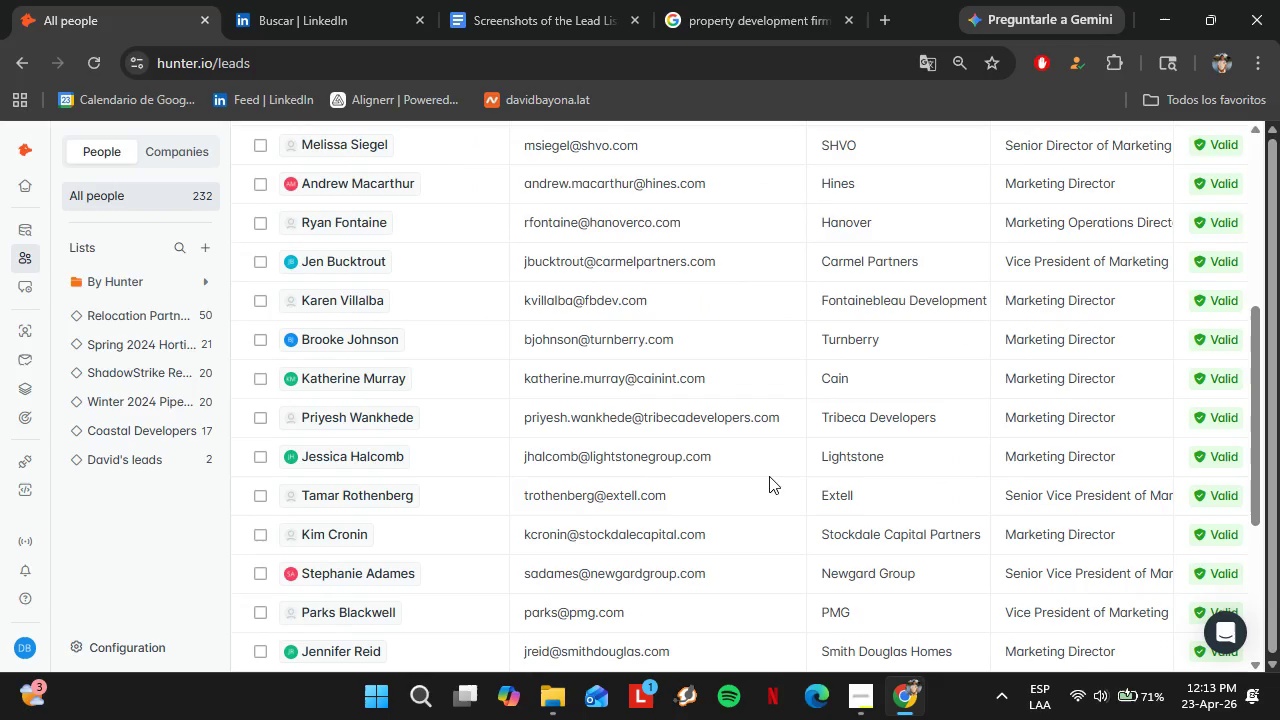 
left_click([726, 0])
 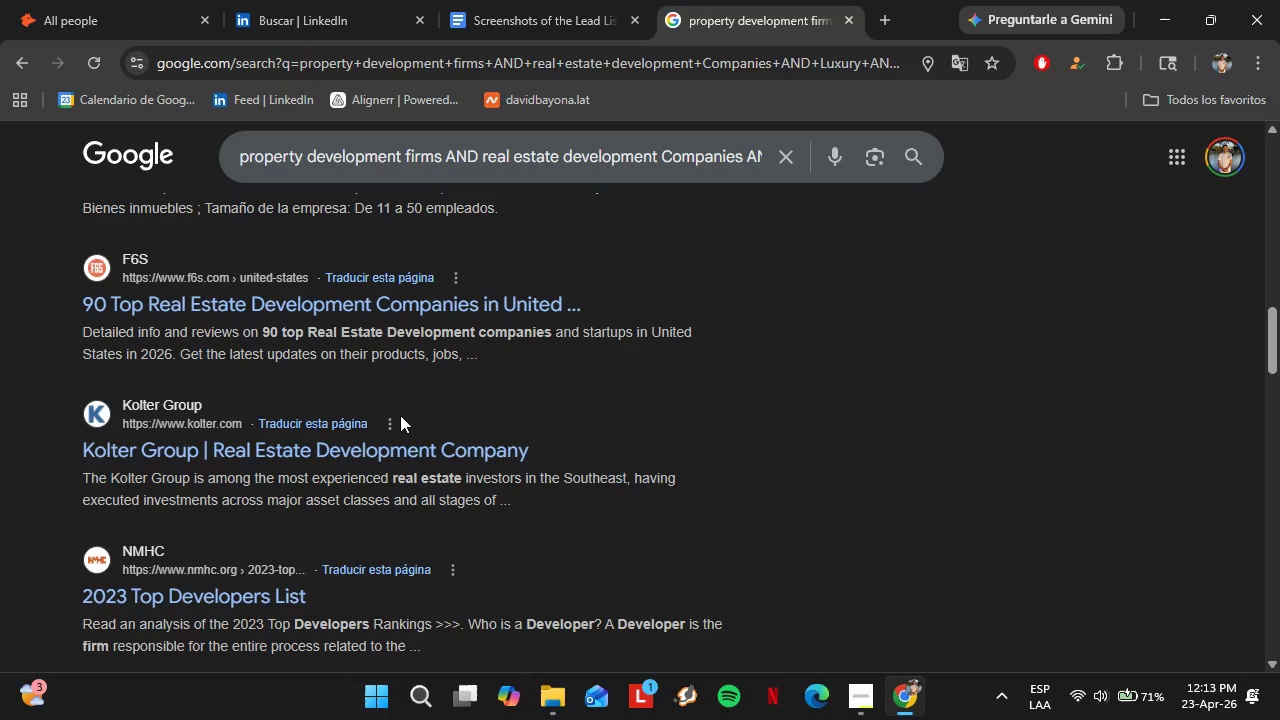 
scroll: coordinate [292, 426], scroll_direction: up, amount: 1.0
 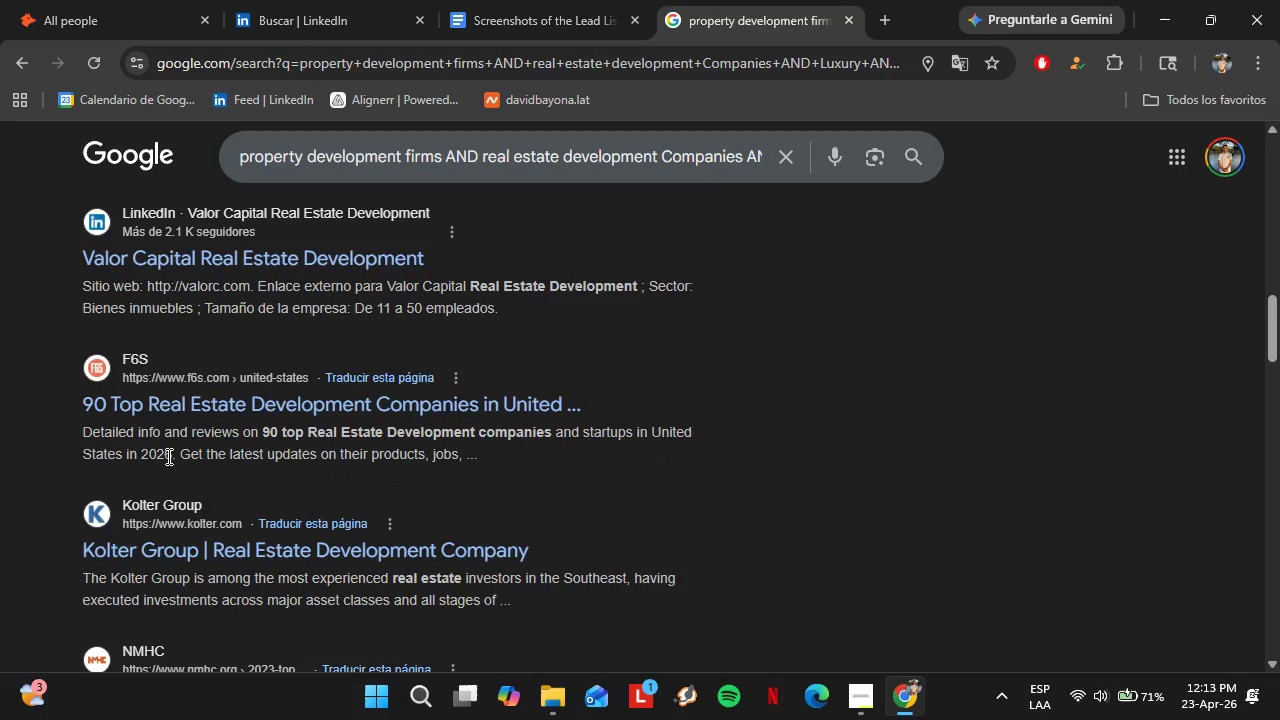 
scroll: coordinate [167, 456], scroll_direction: down, amount: 1.0
 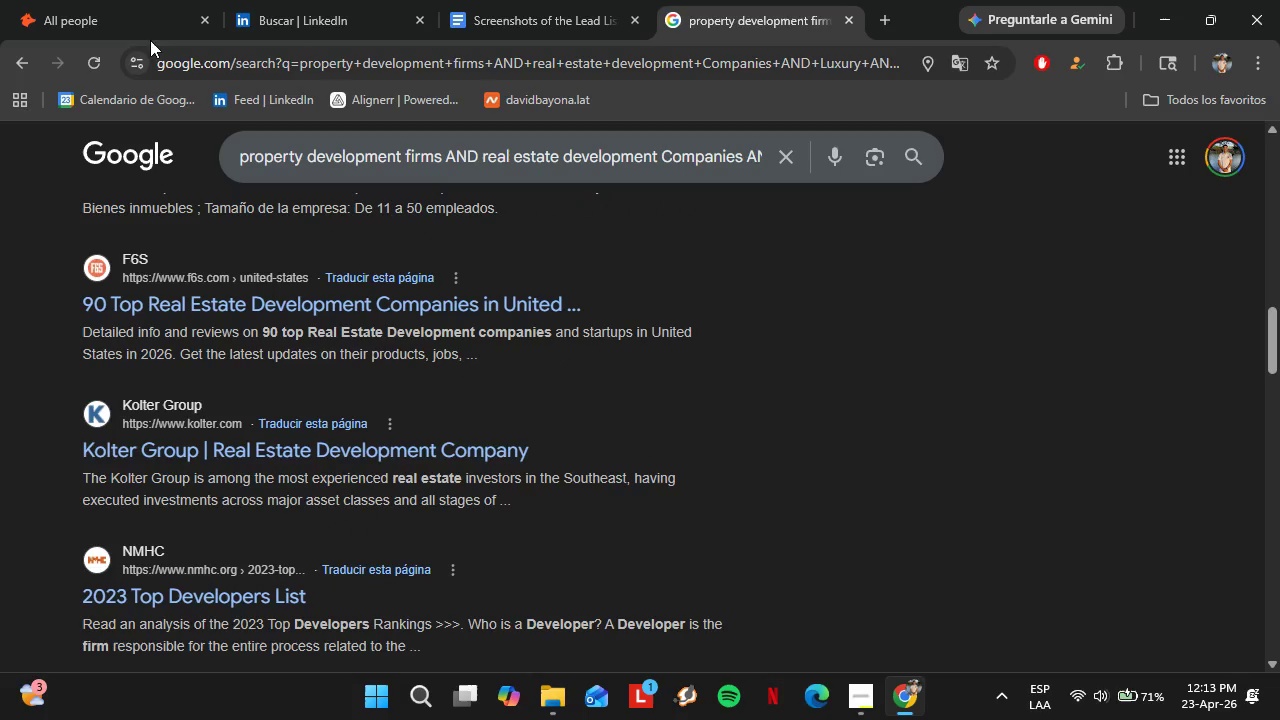 
left_click([96, 0])
 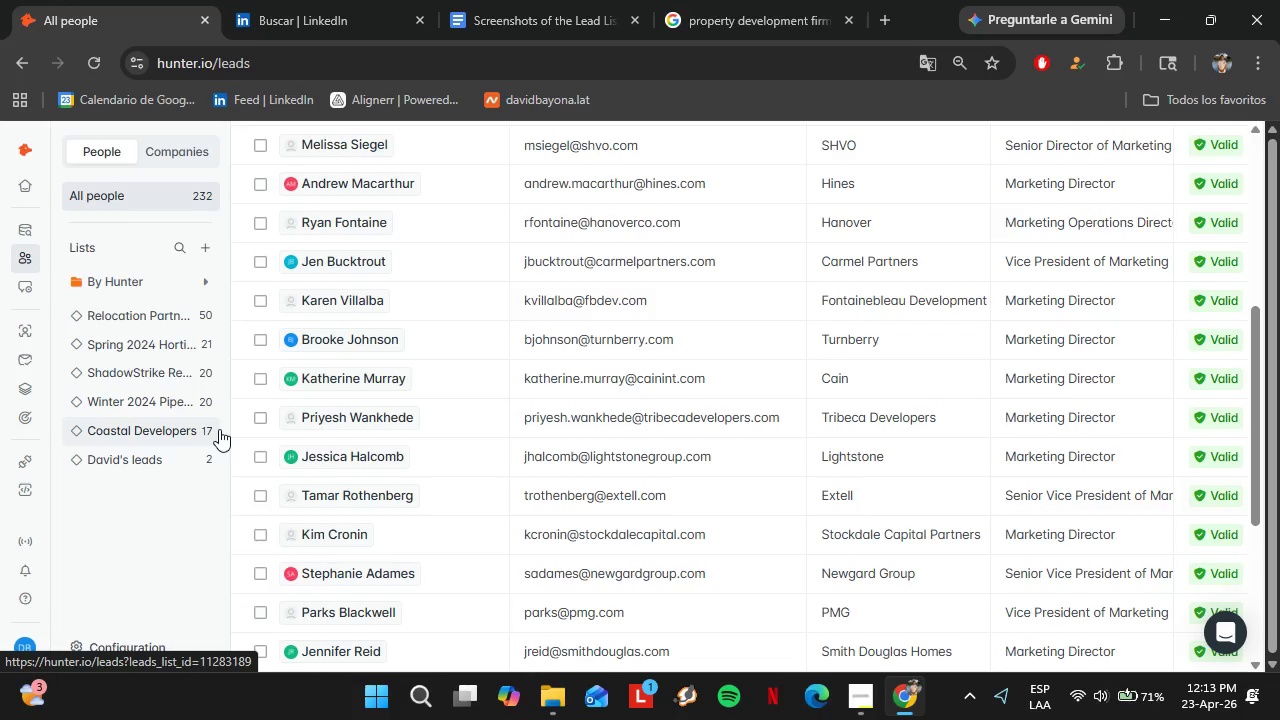 
scroll: coordinate [848, 433], scroll_direction: up, amount: 3.0
 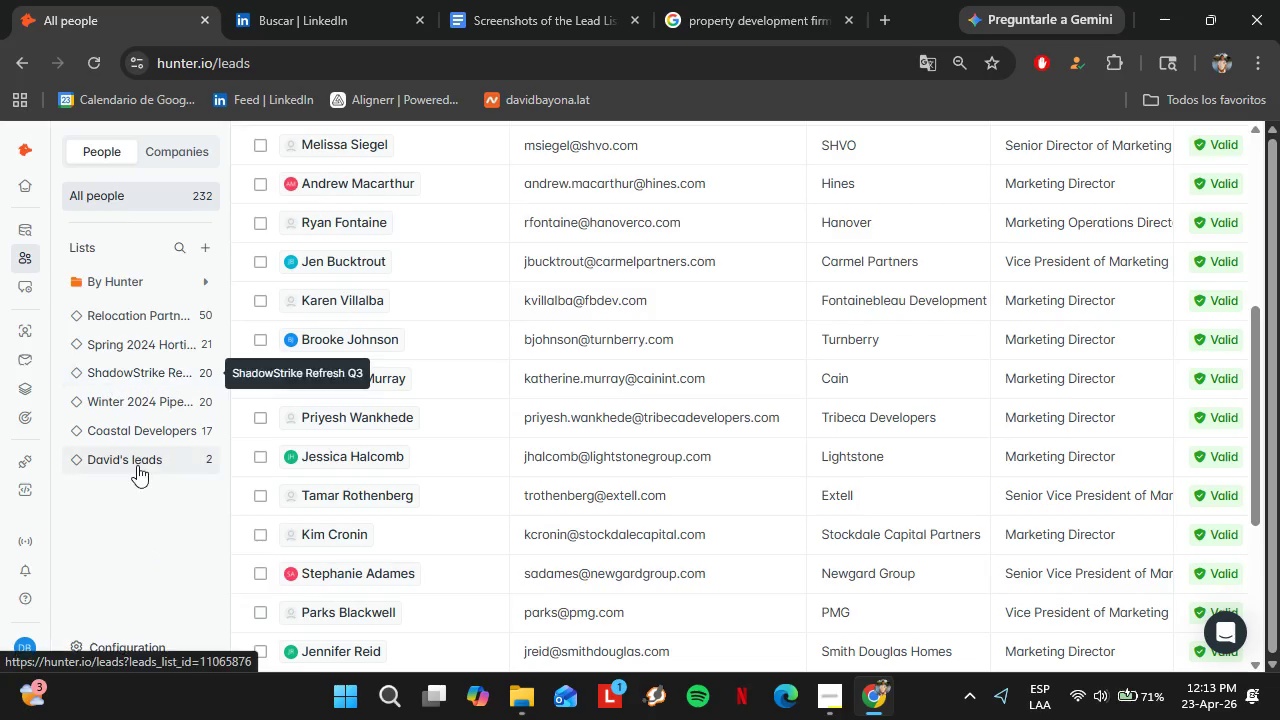 
left_click([128, 433])
 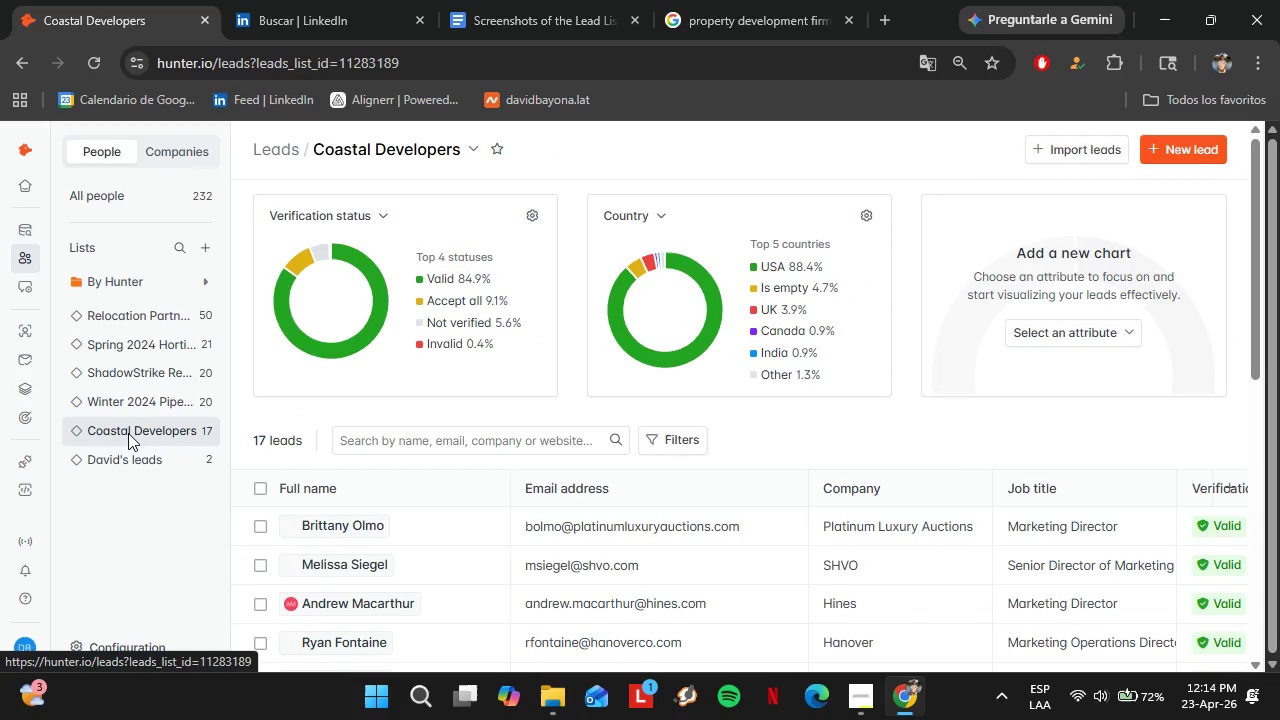 
wait(22.84)
 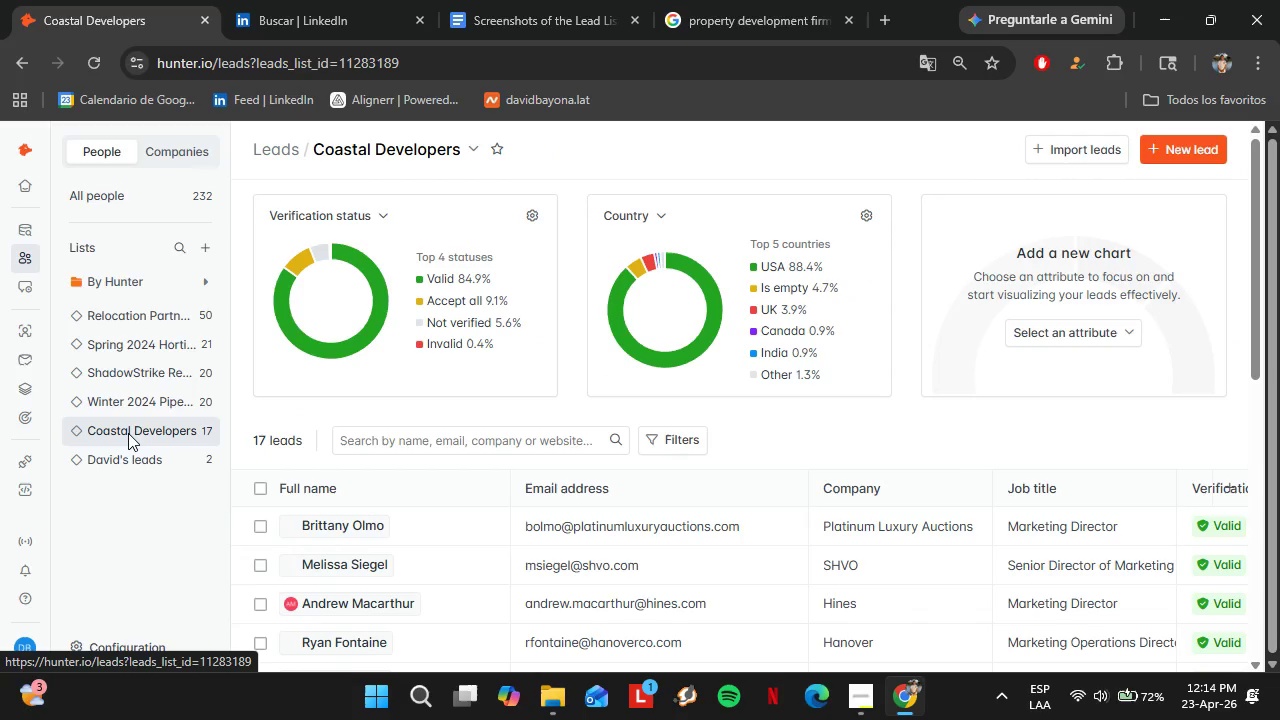 
scroll: coordinate [699, 527], scroll_direction: down, amount: 5.0
 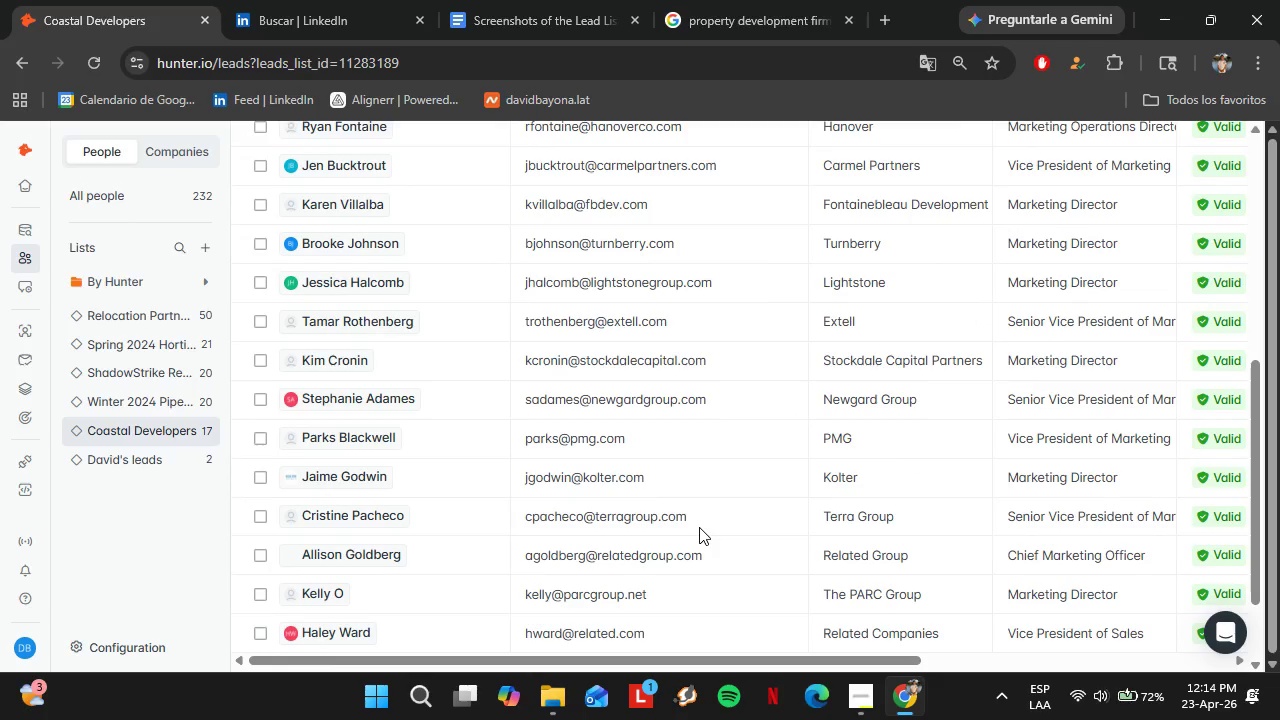 
scroll: coordinate [699, 527], scroll_direction: up, amount: 2.0
 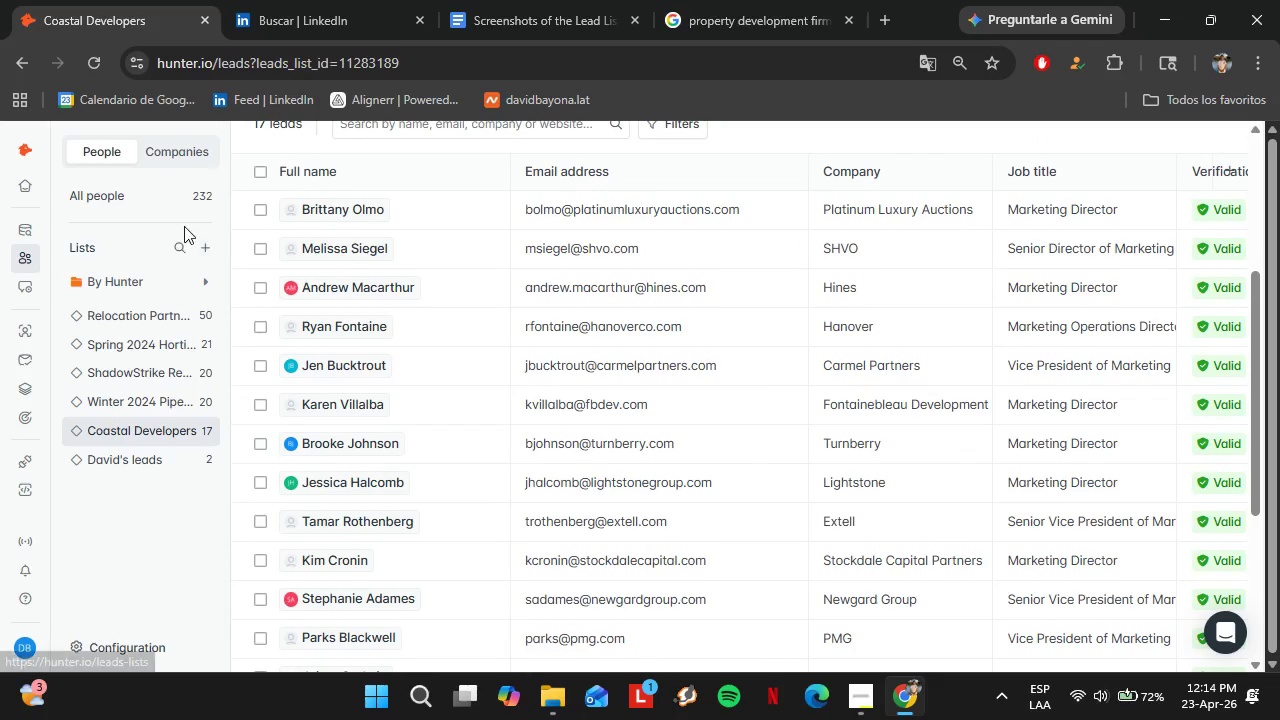 
left_click([183, 205])
 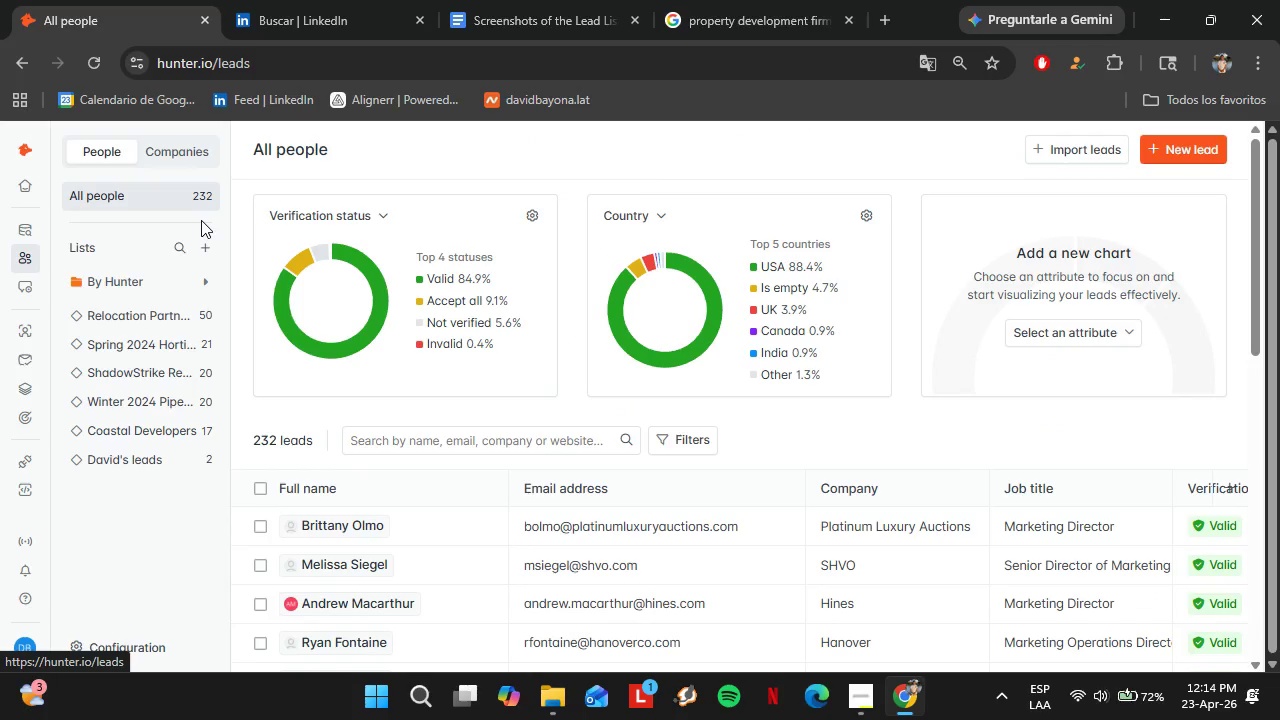 
wait(5.03)
 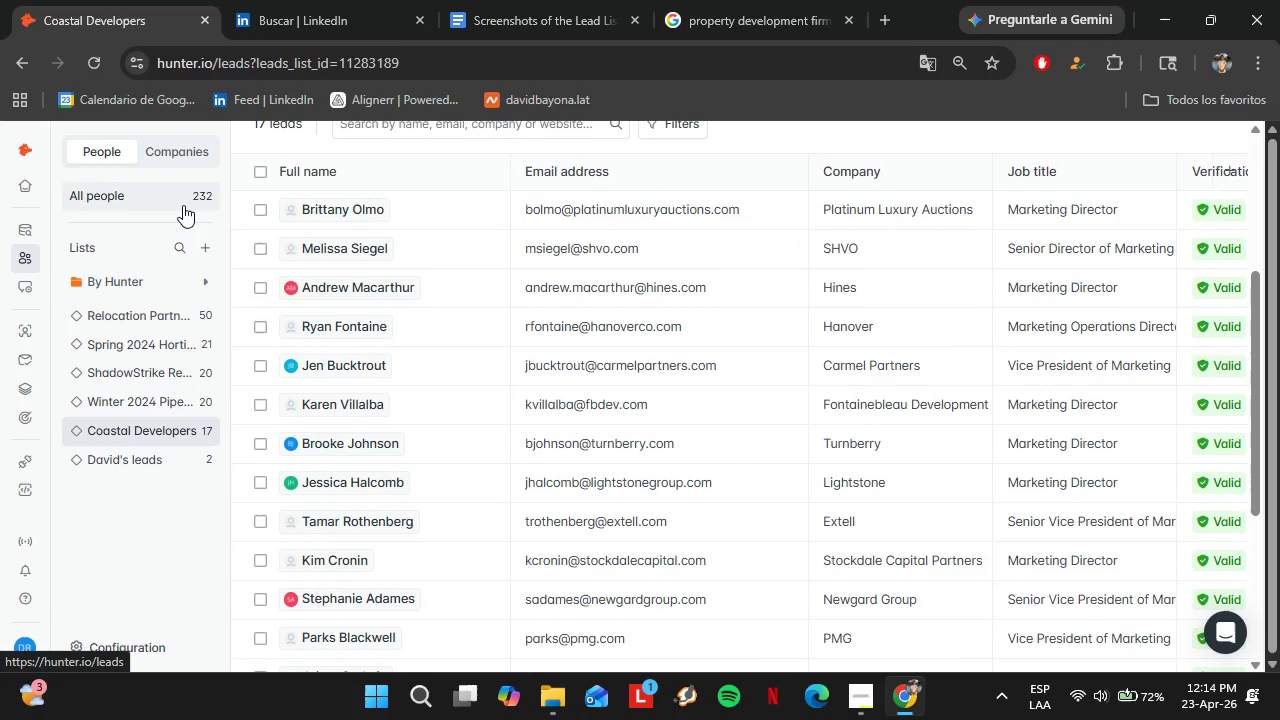 
scroll: coordinate [818, 542], scroll_direction: down, amount: 2.0
 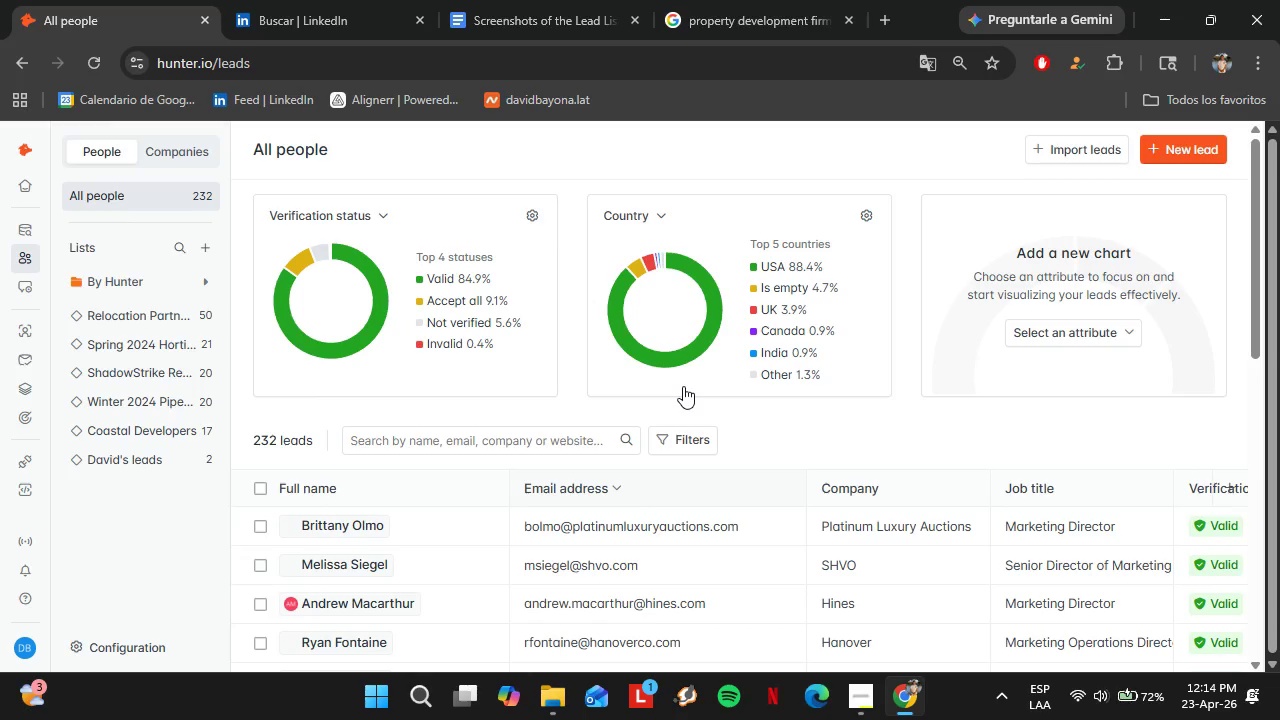 
left_click([703, 282])
 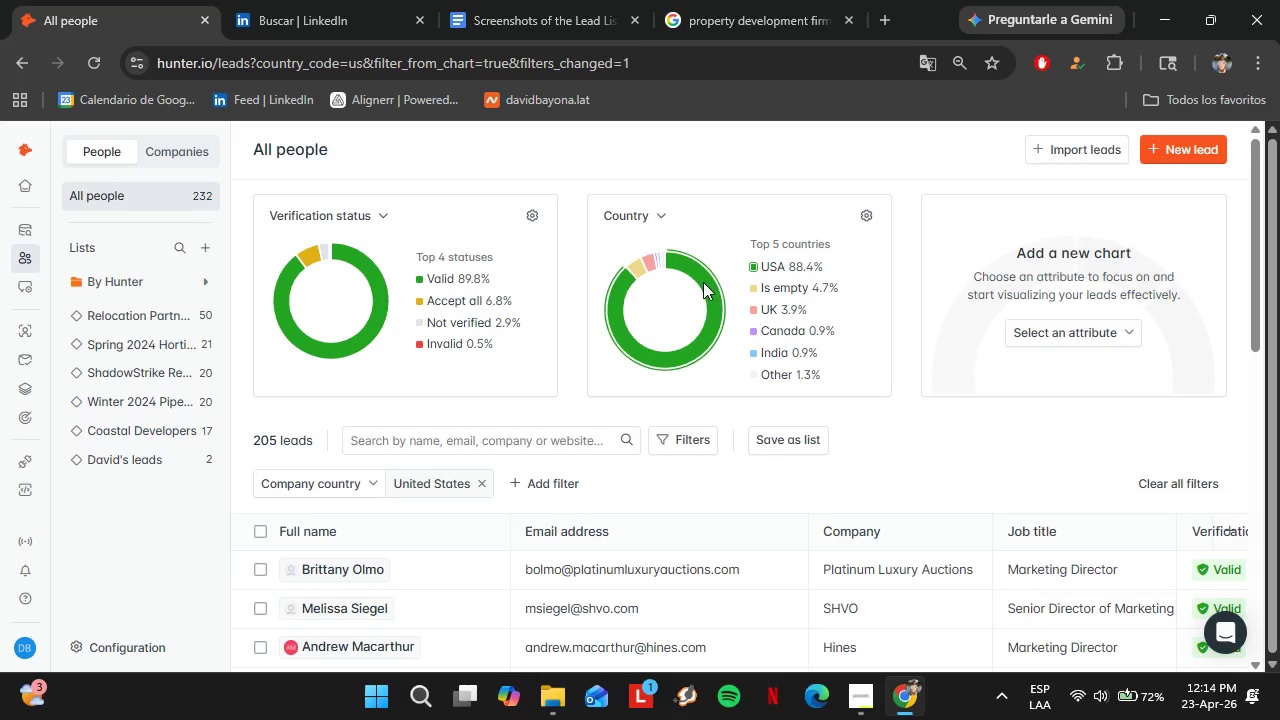 
wait(18.11)
 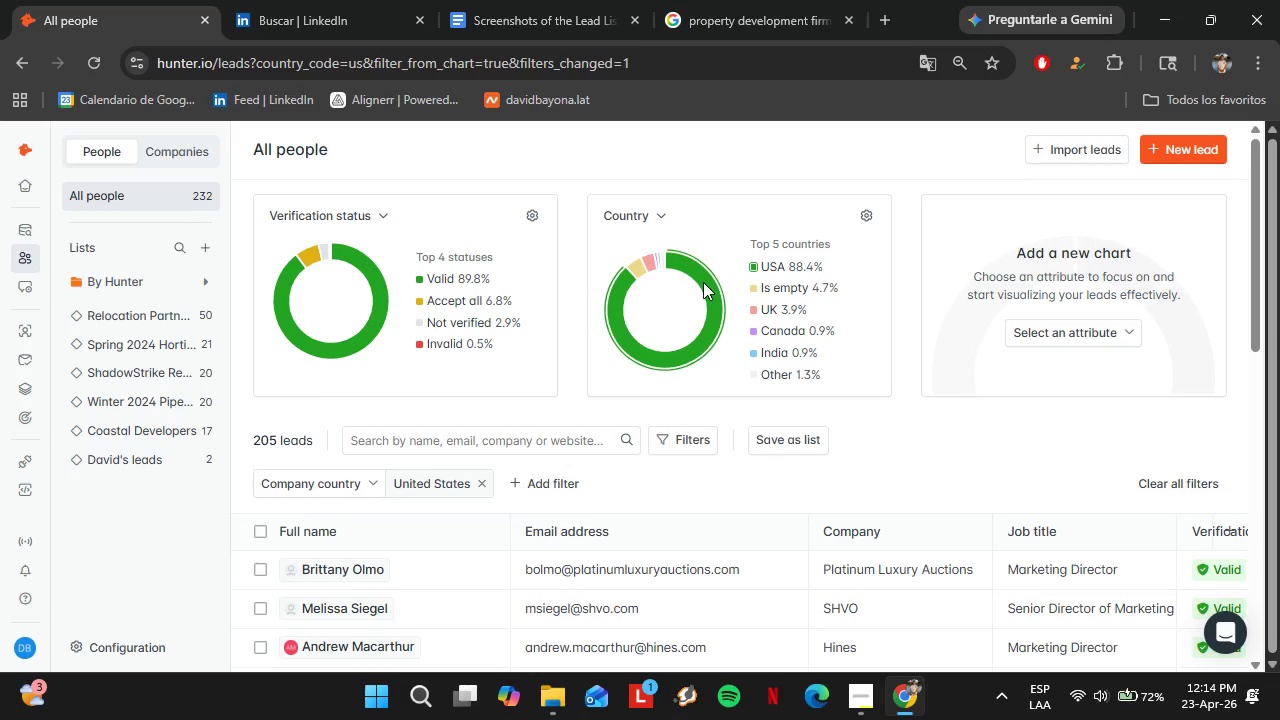 
left_click([703, 282])
 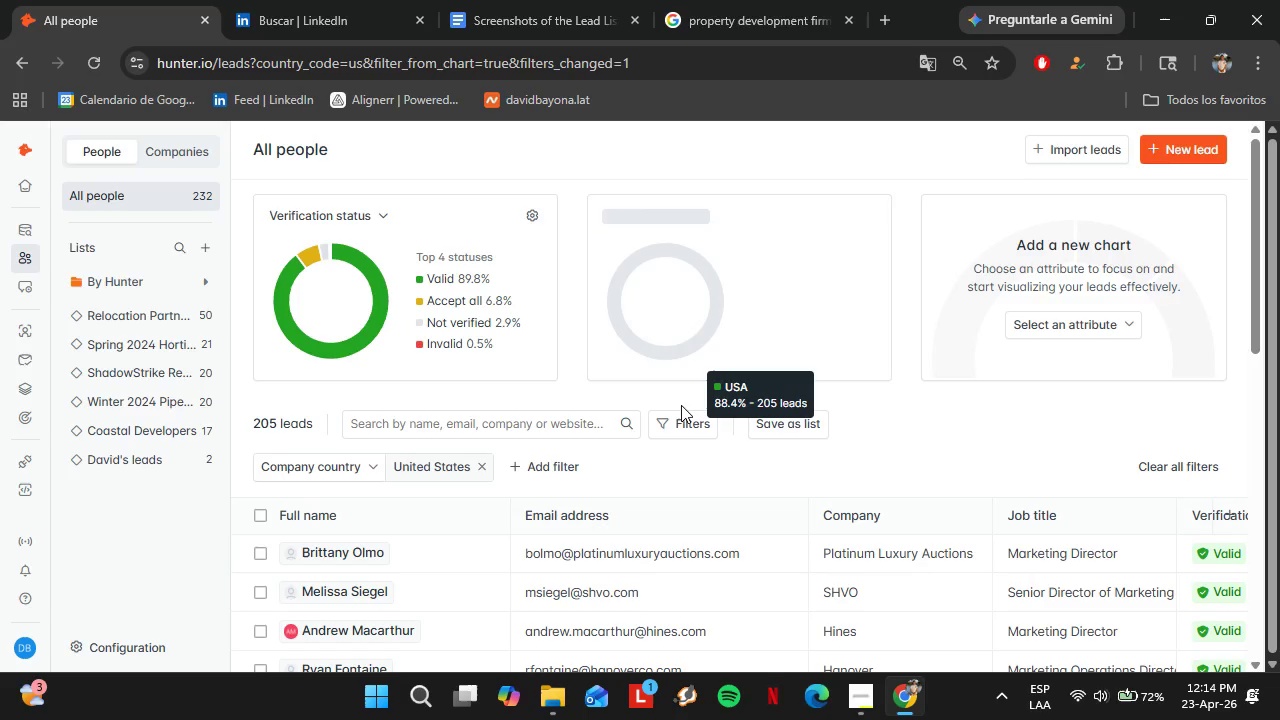 
scroll: coordinate [868, 482], scroll_direction: down, amount: 4.0
 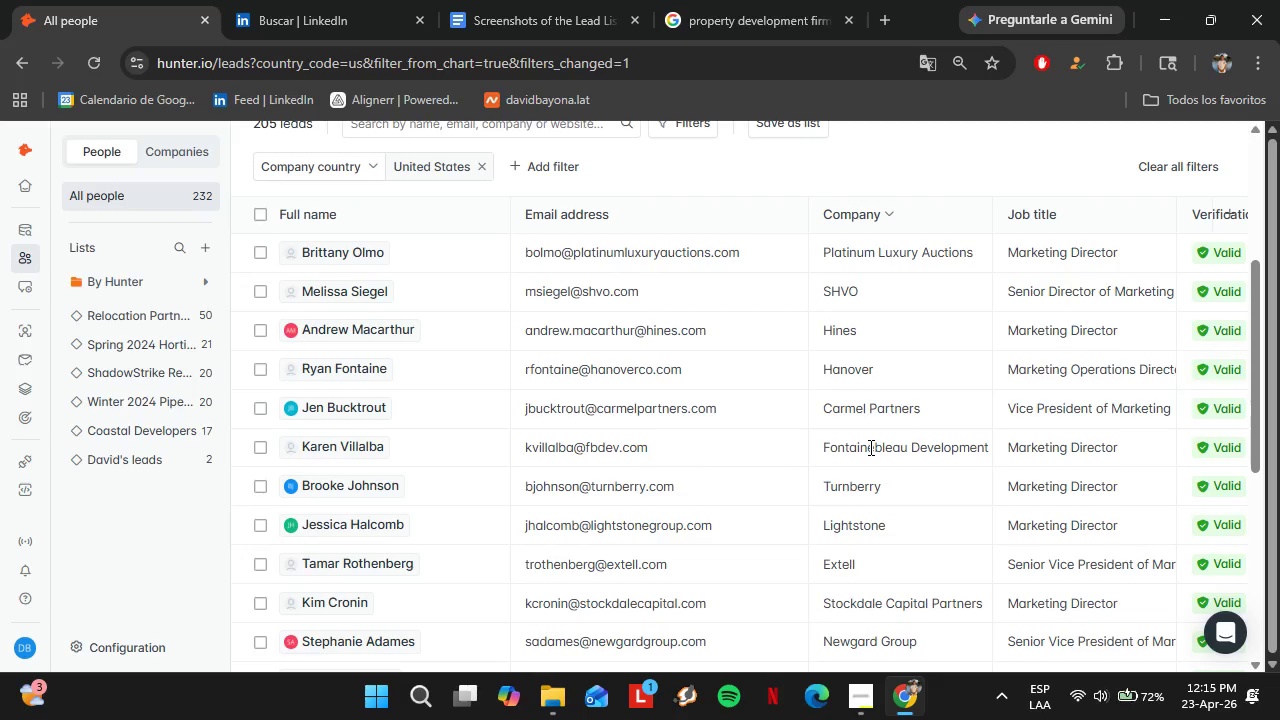 
wait(8.32)
 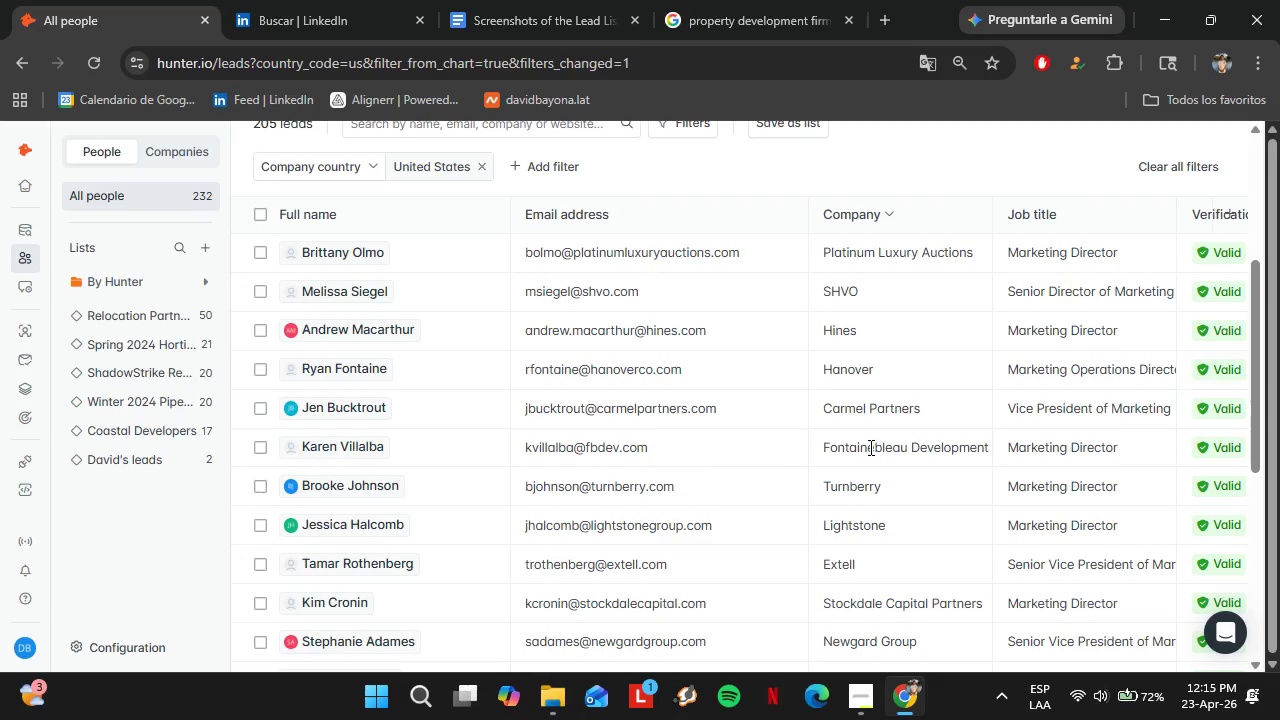 
scroll: coordinate [599, 468], scroll_direction: down, amount: 4.0
 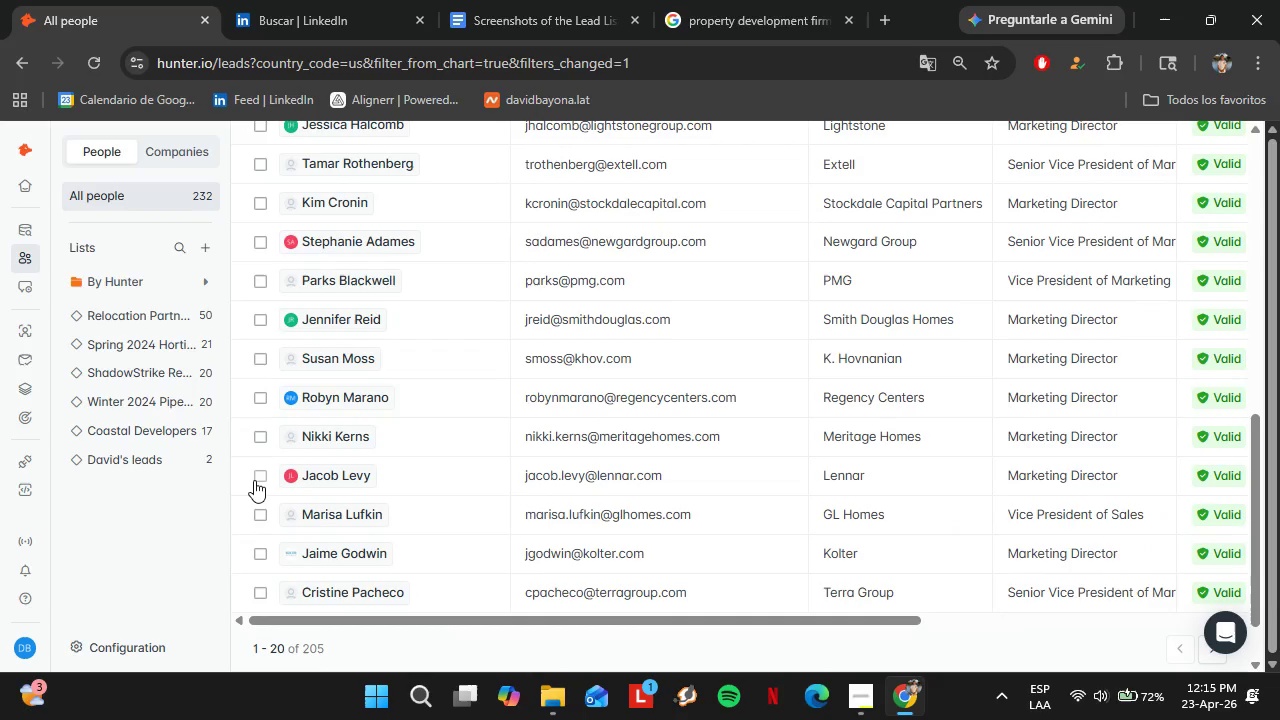 
left_click([260, 475])
 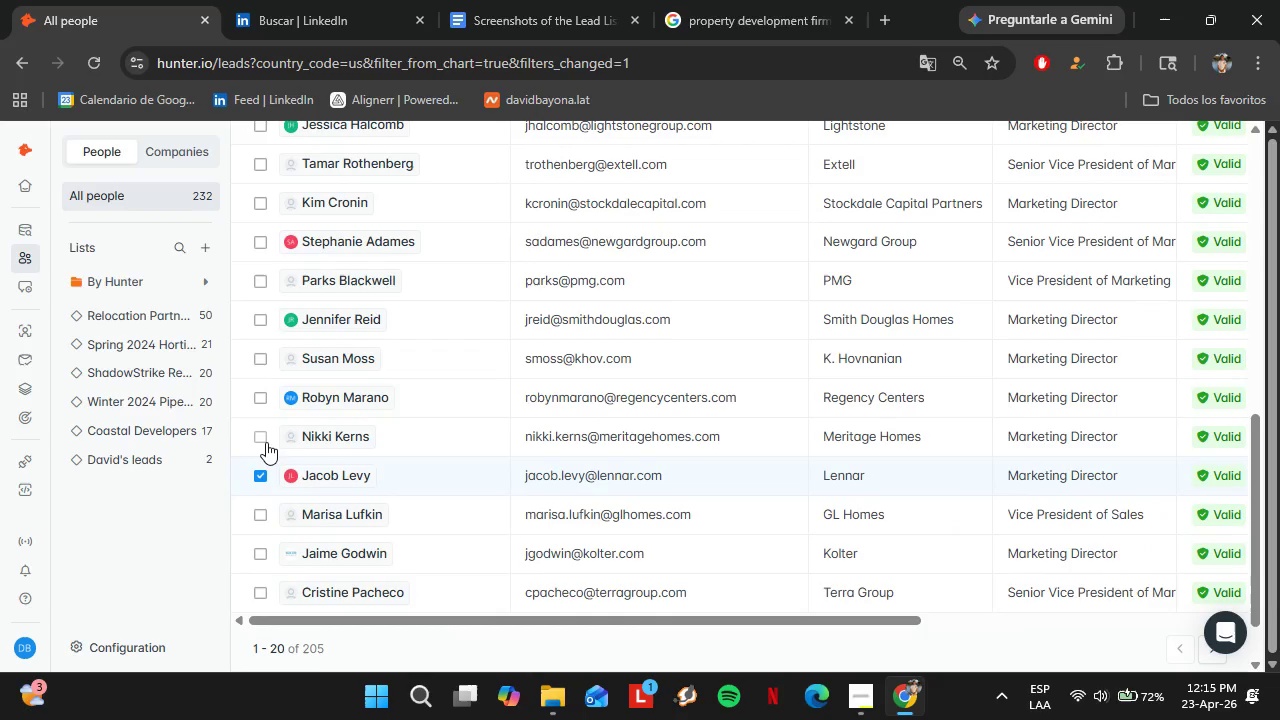 
left_click([265, 438])
 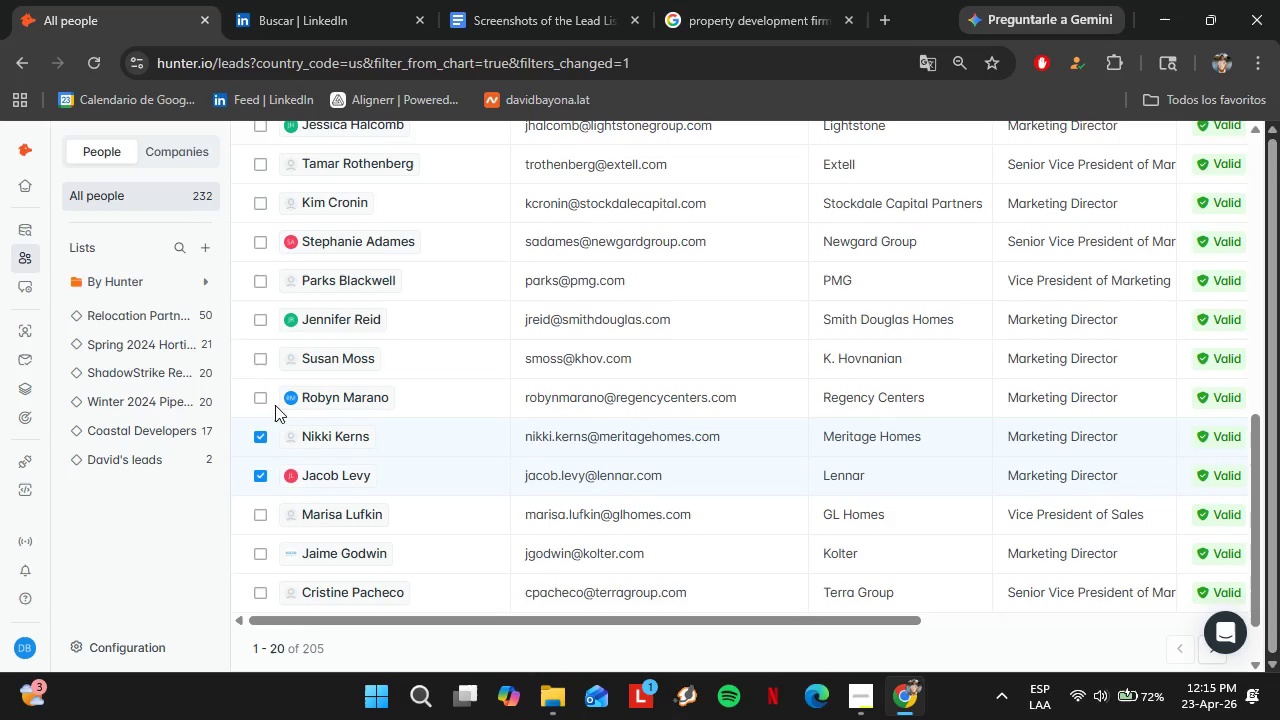 
left_click([256, 399])
 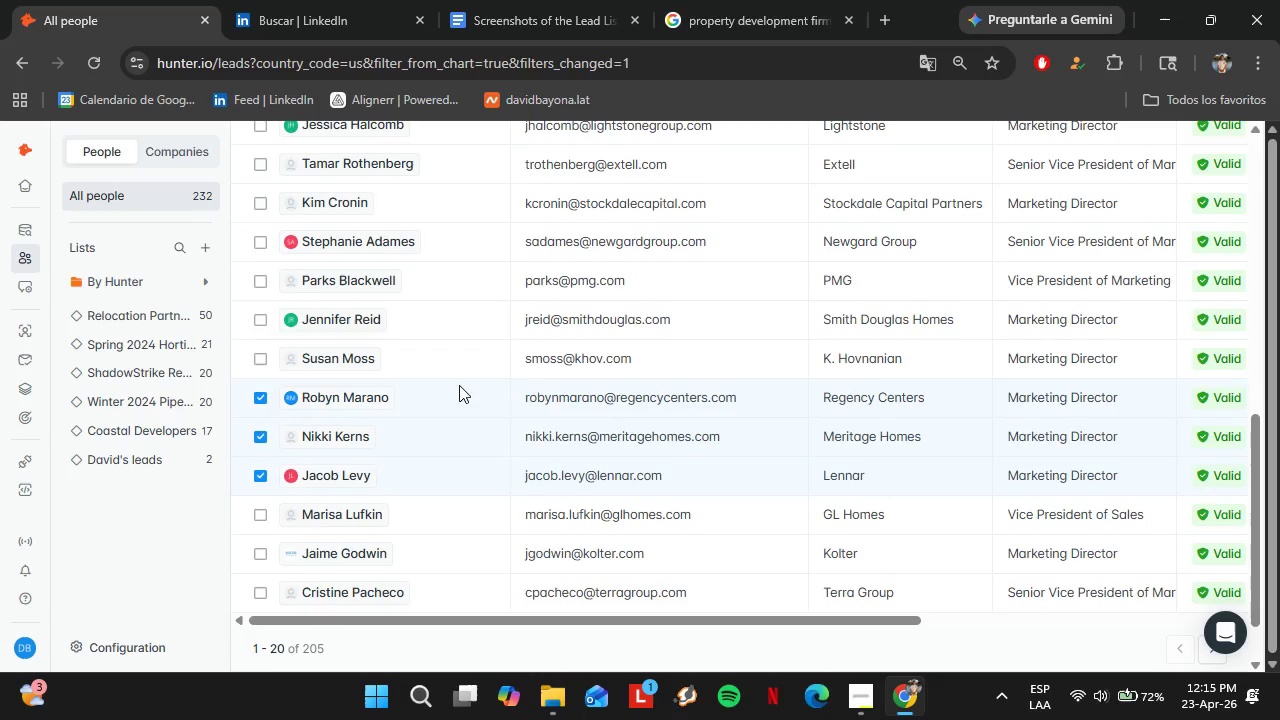 
scroll: coordinate [470, 367], scroll_direction: up, amount: 6.0
 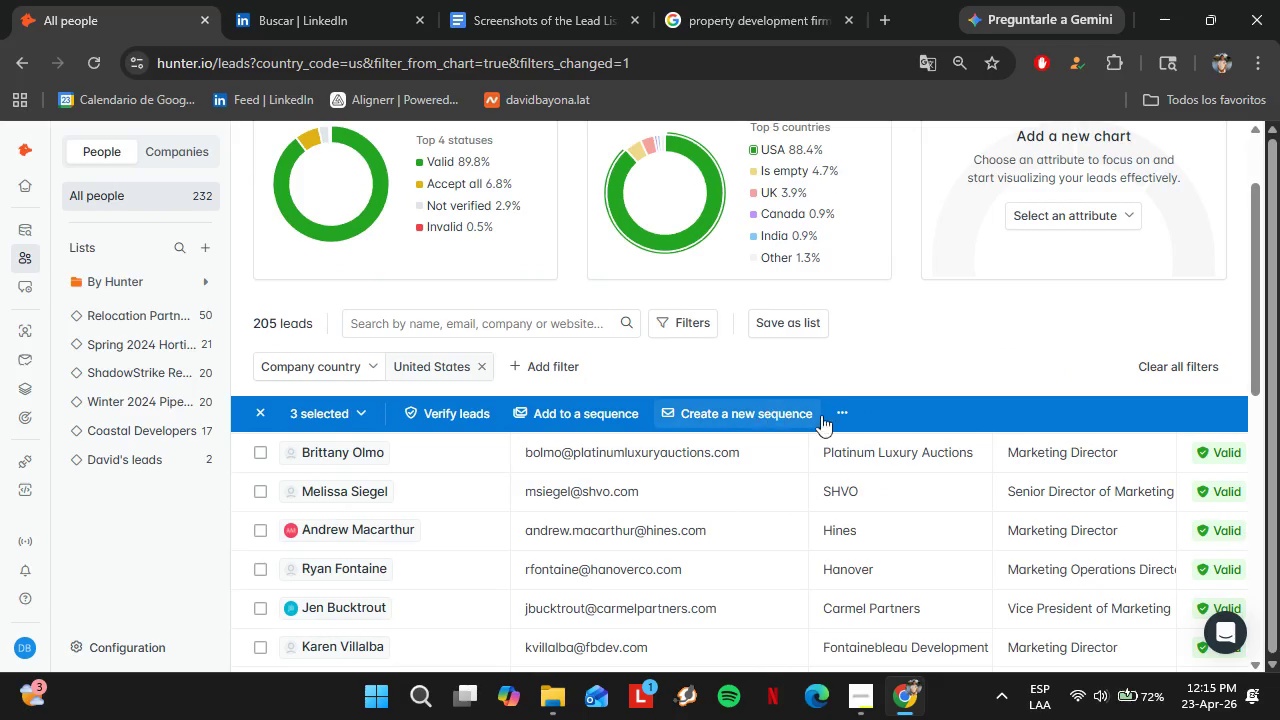 
left_click([837, 413])
 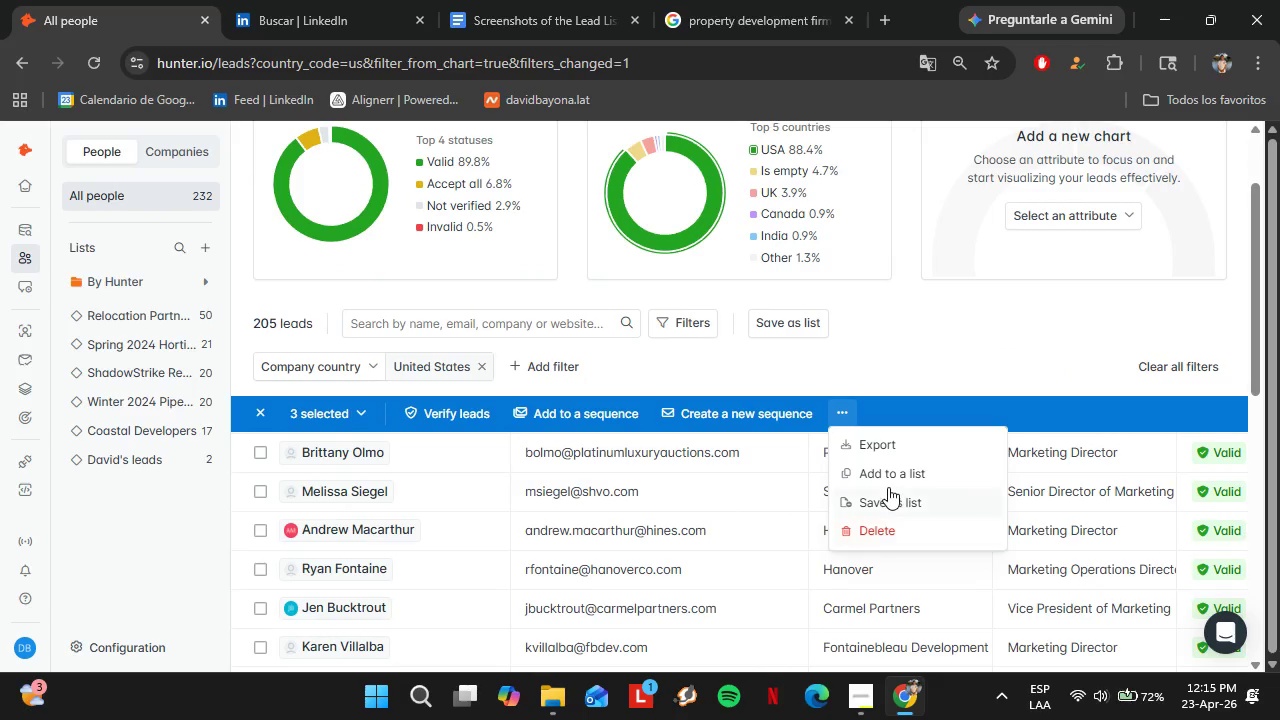 
left_click([888, 477])
 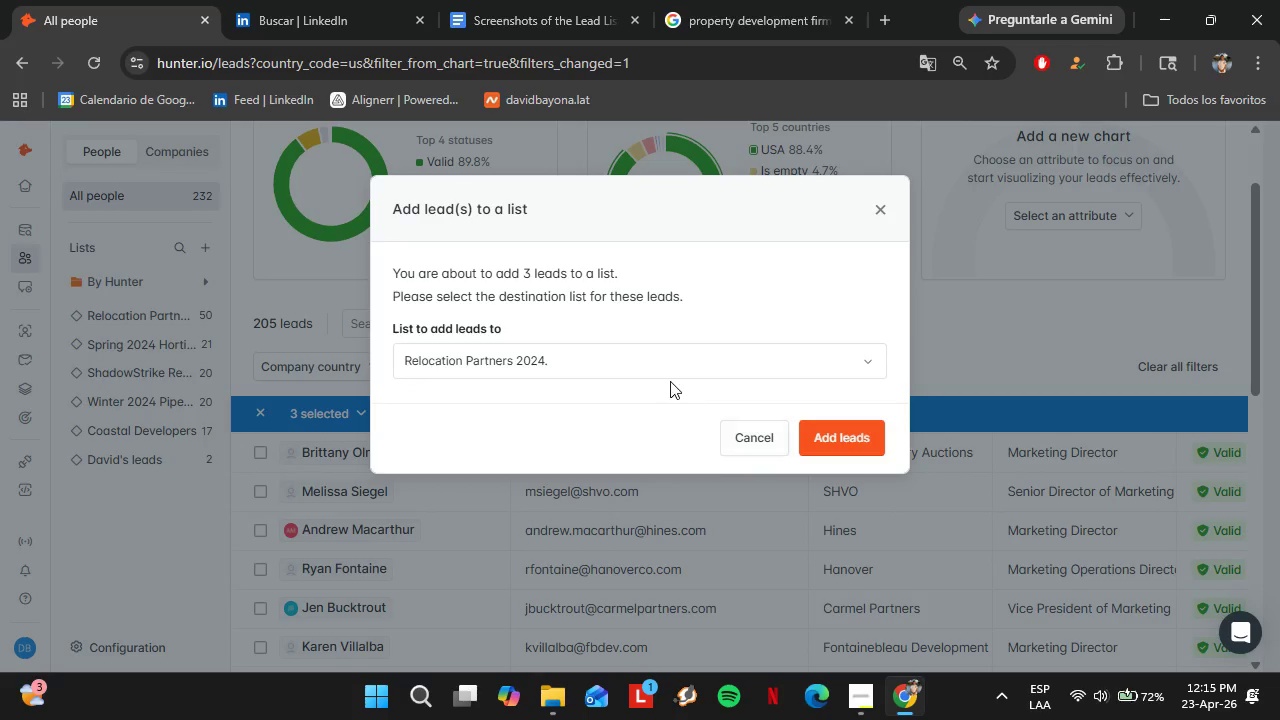 
left_click([703, 363])
 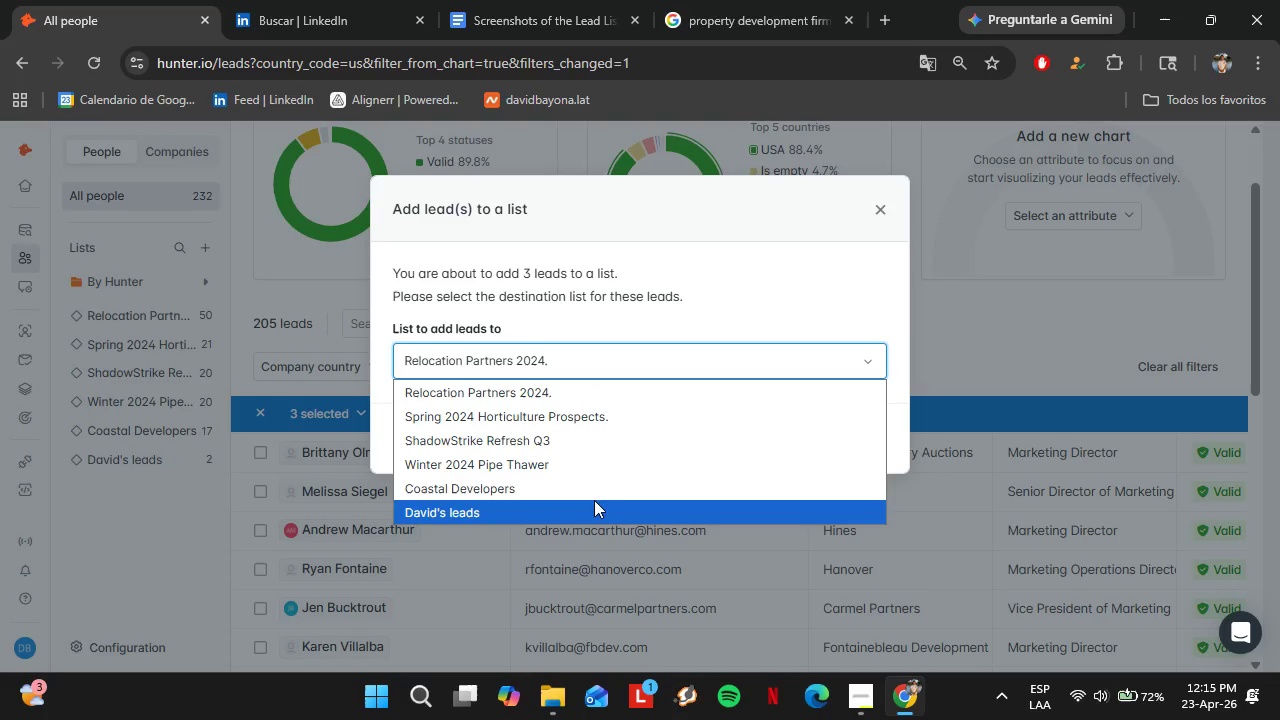 
left_click([582, 496])
 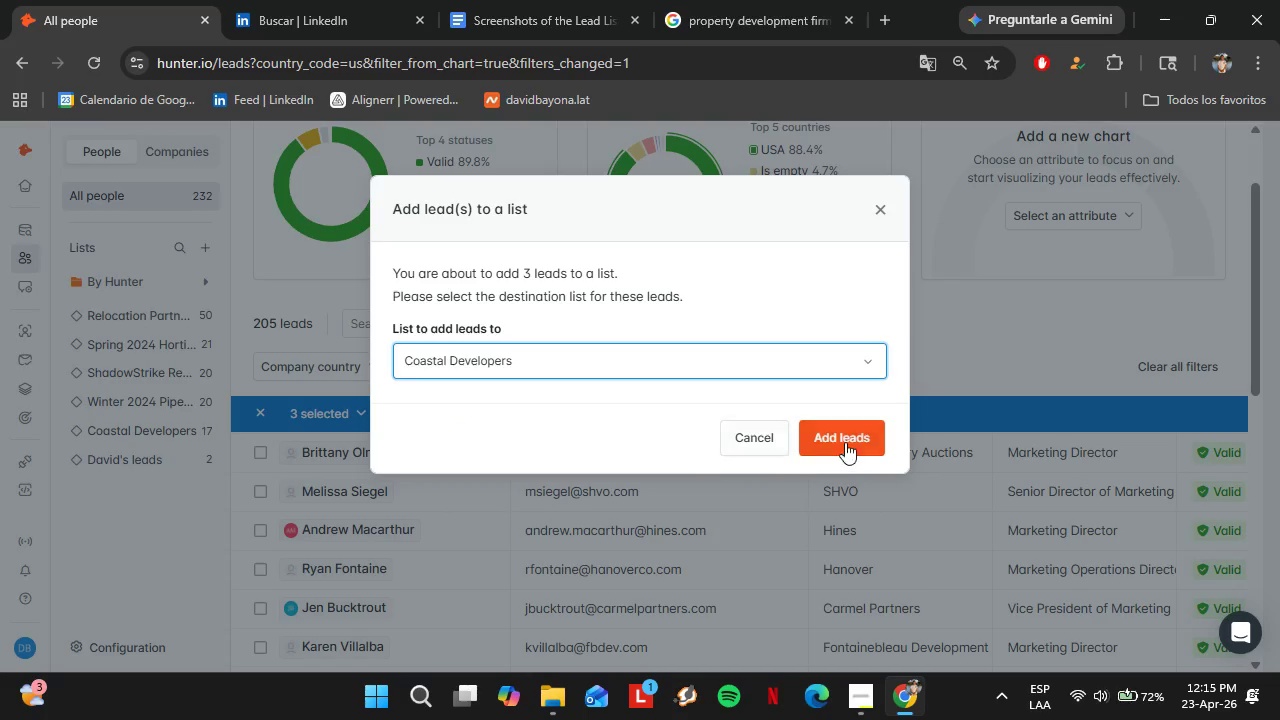 
left_click([846, 441])
 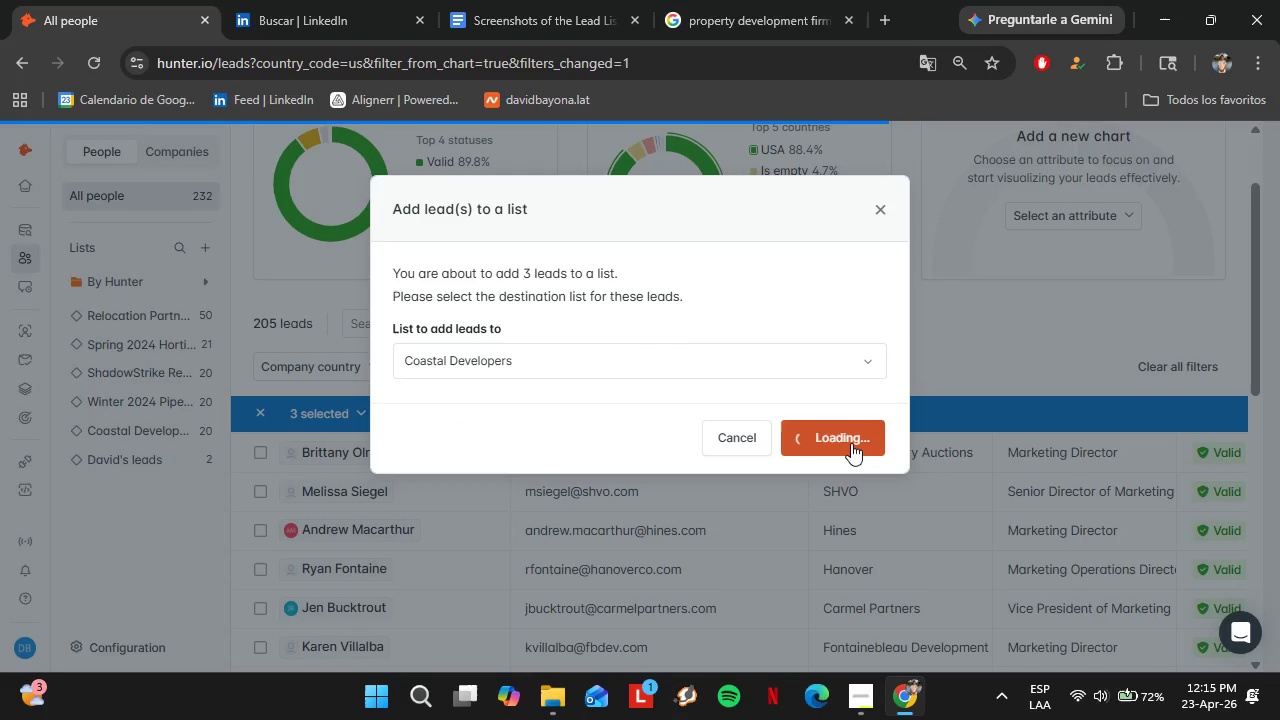 
mouse_move([769, 258])
 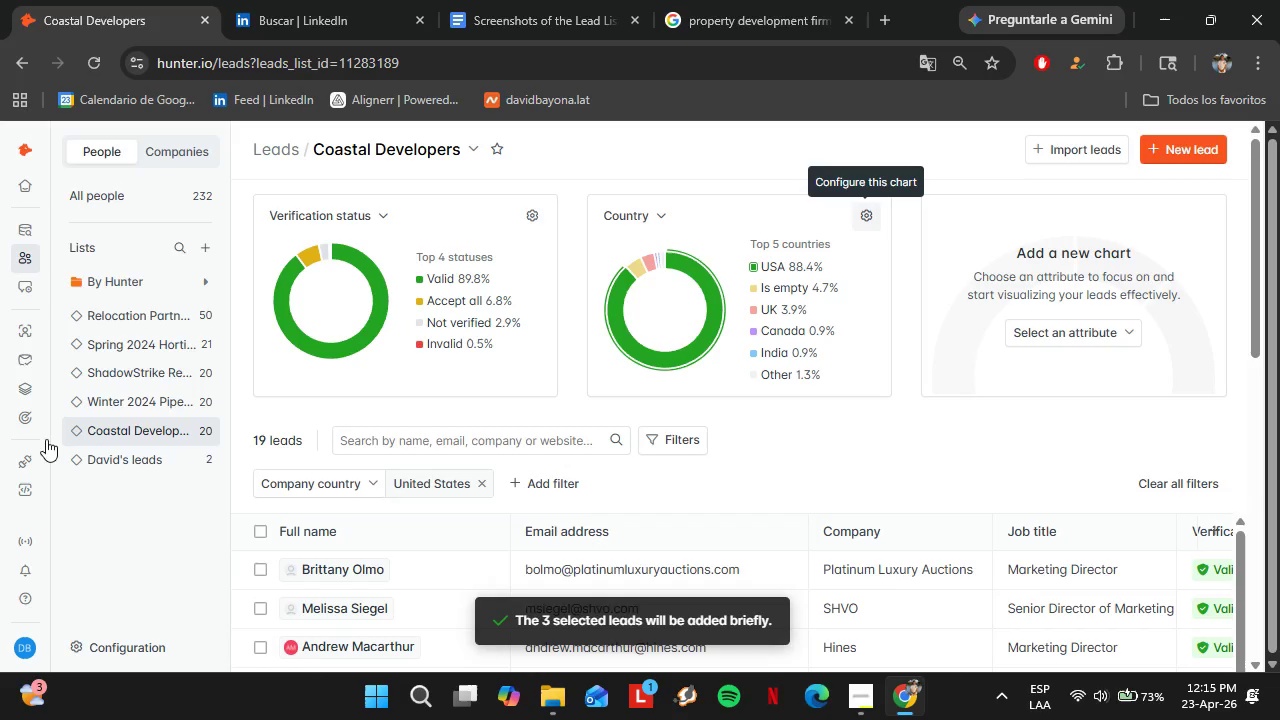 
left_click([105, 429])
 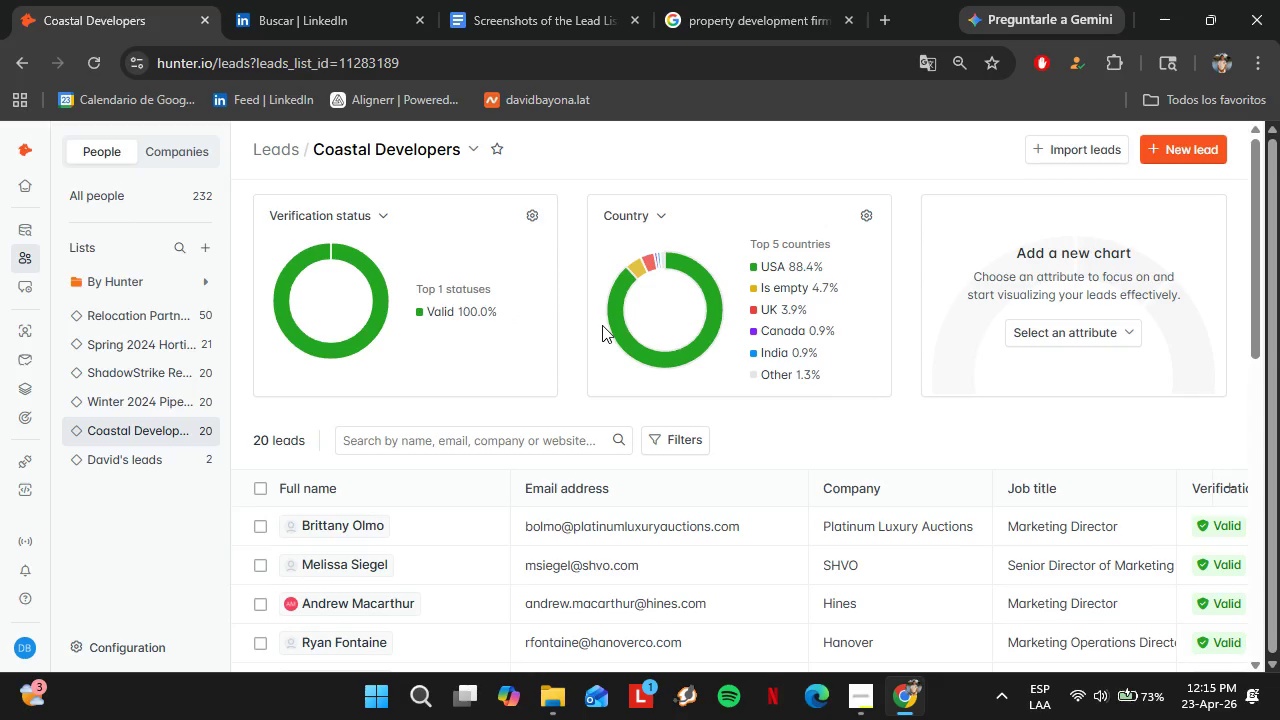 
wait(15.36)
 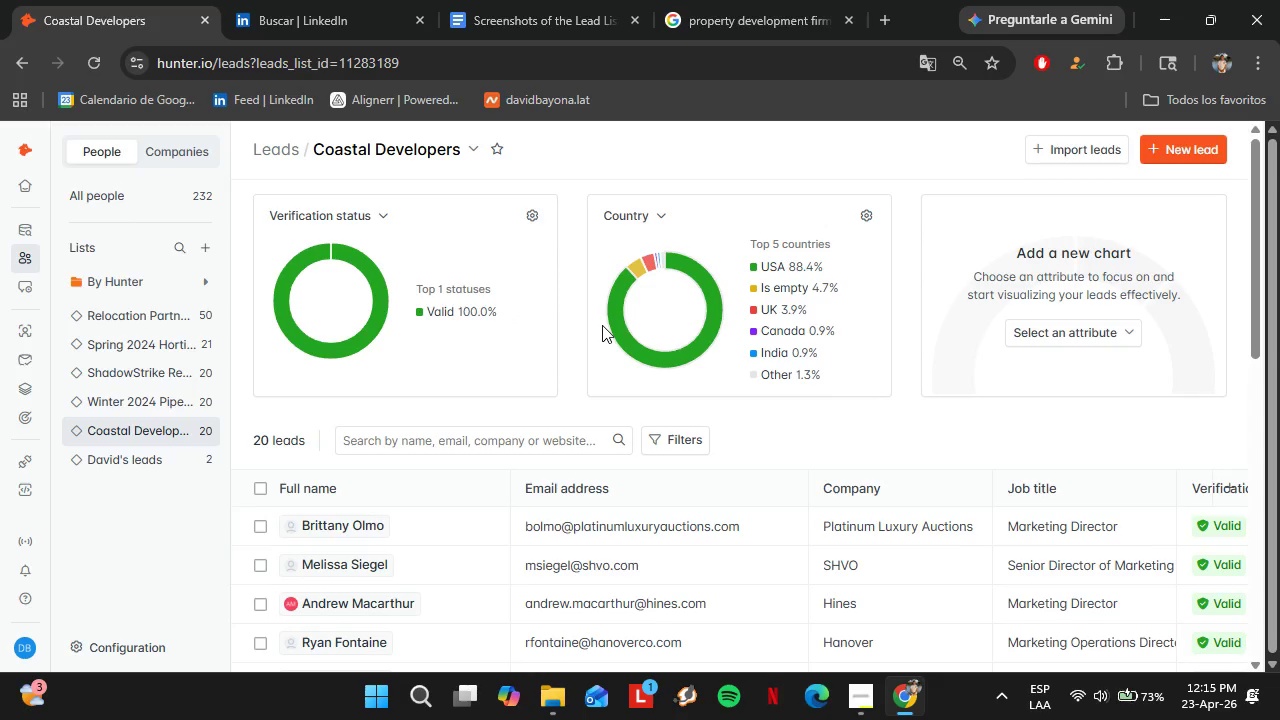 
left_click([140, 429])
 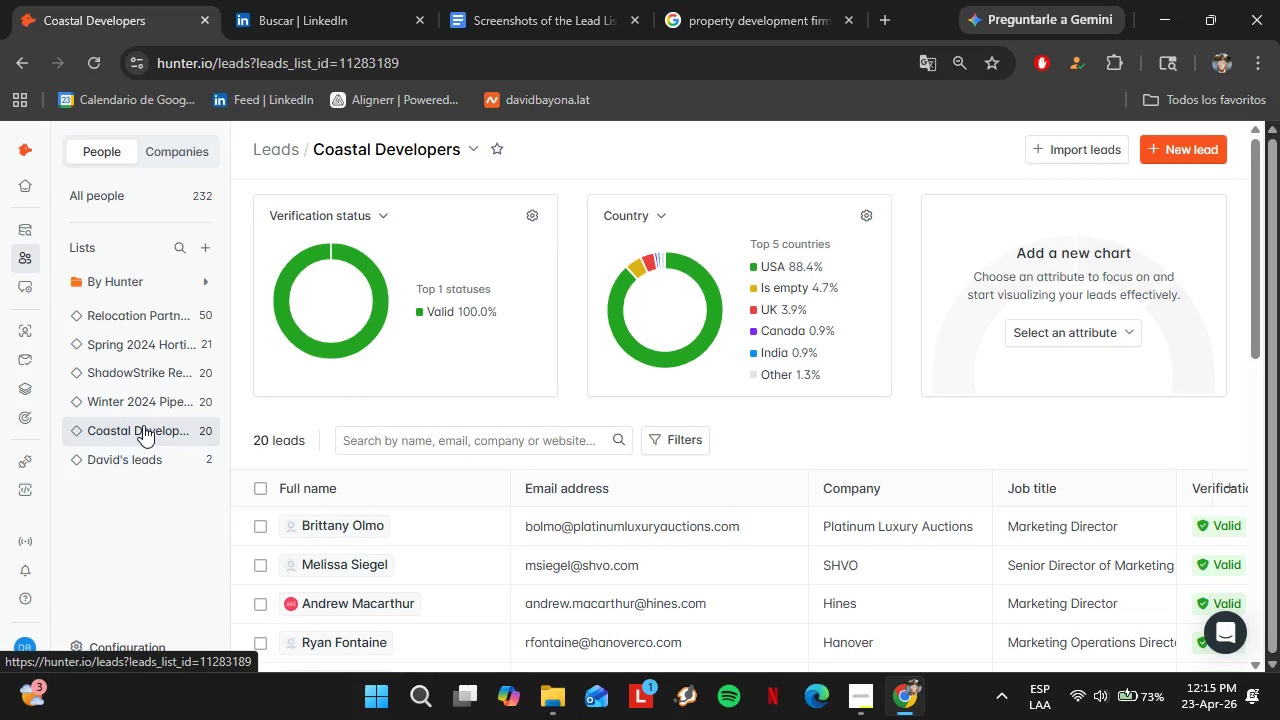 
left_click([154, 398])
 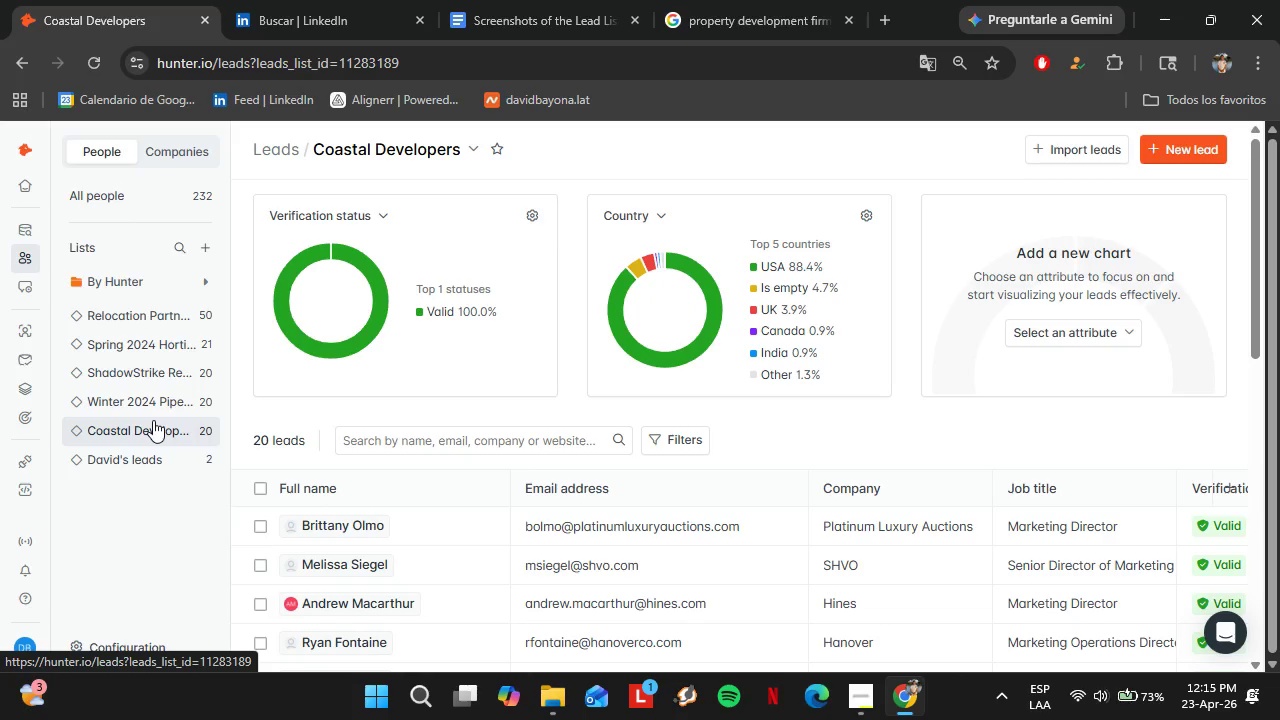 
left_click([153, 420])
 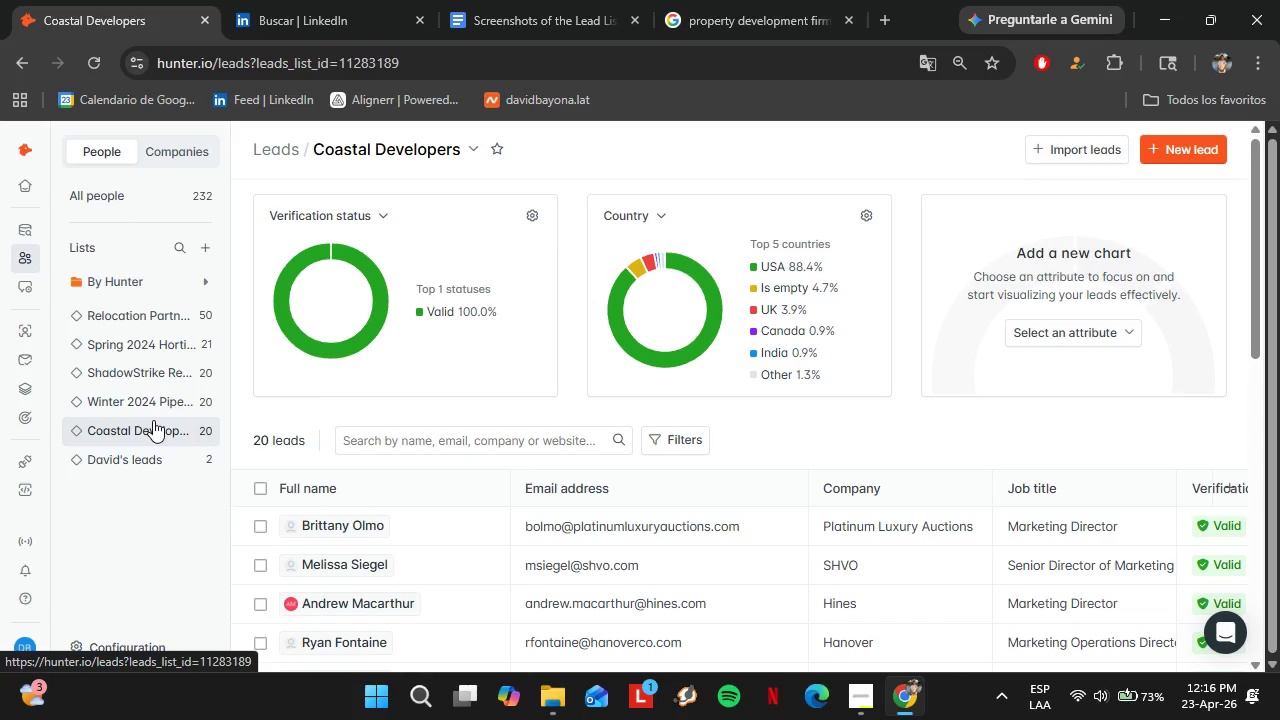 
wait(31.94)
 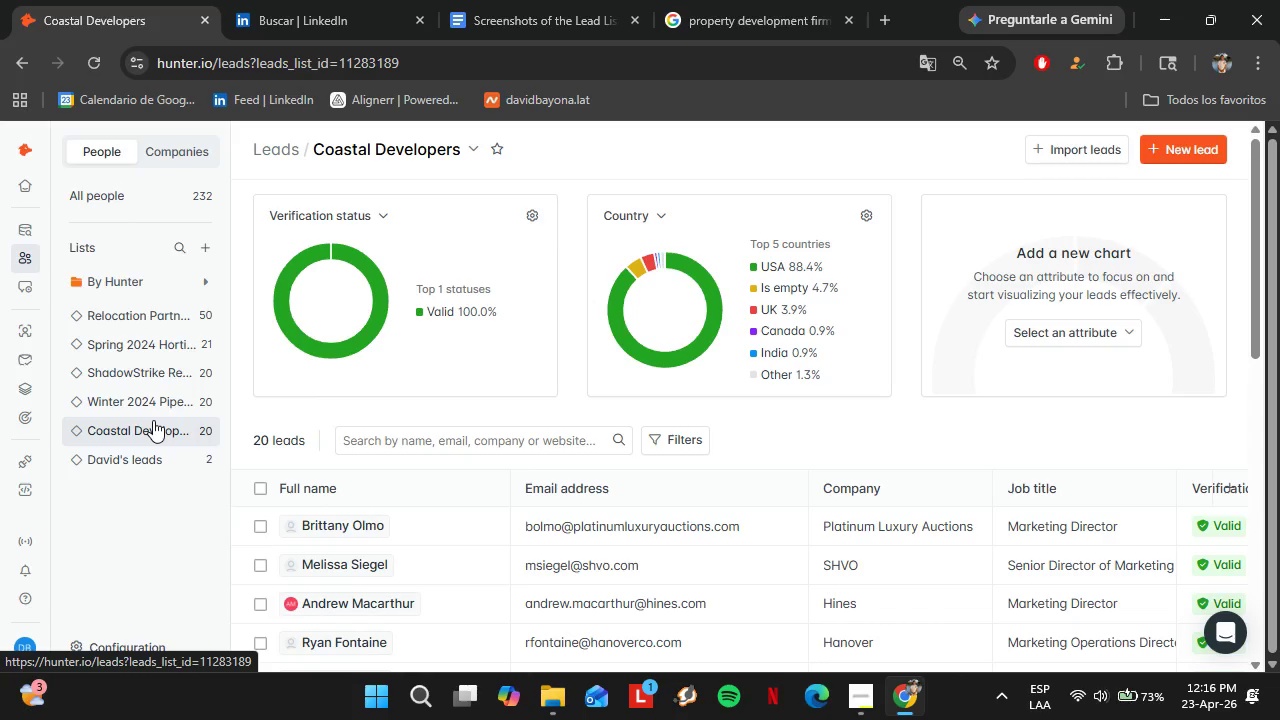 
left_click([186, 402])
 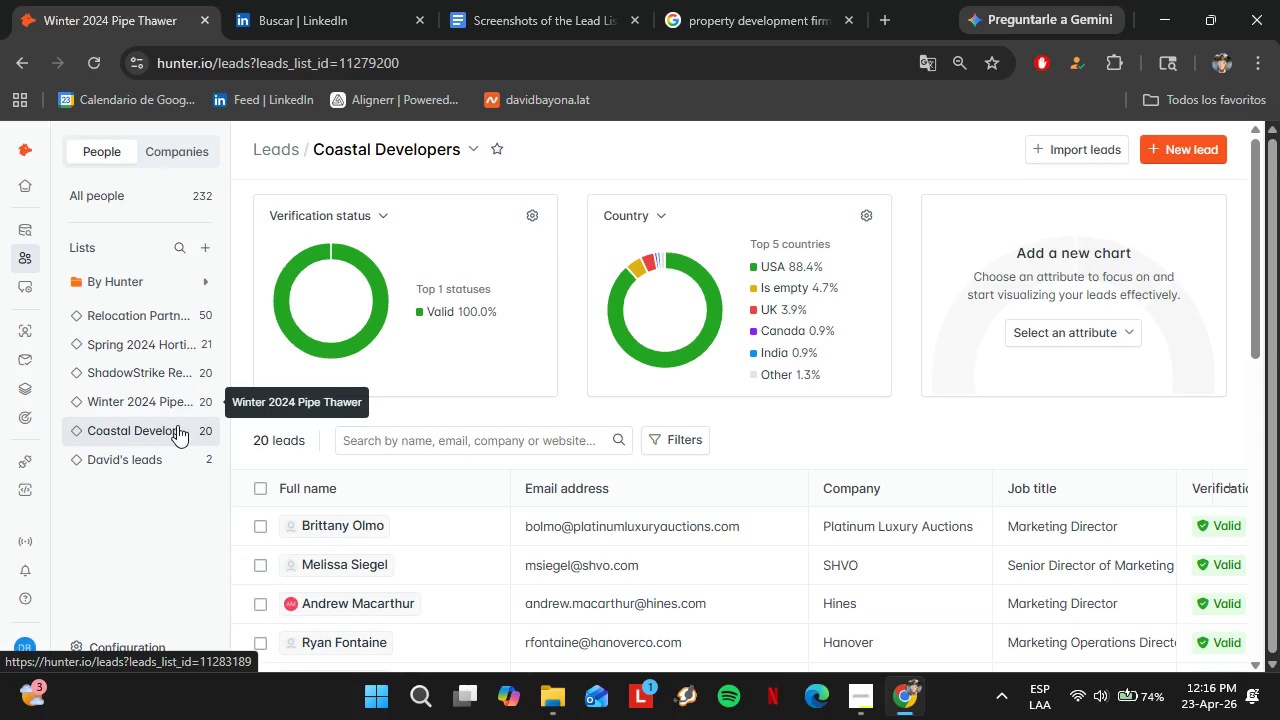 
left_click([177, 425])
 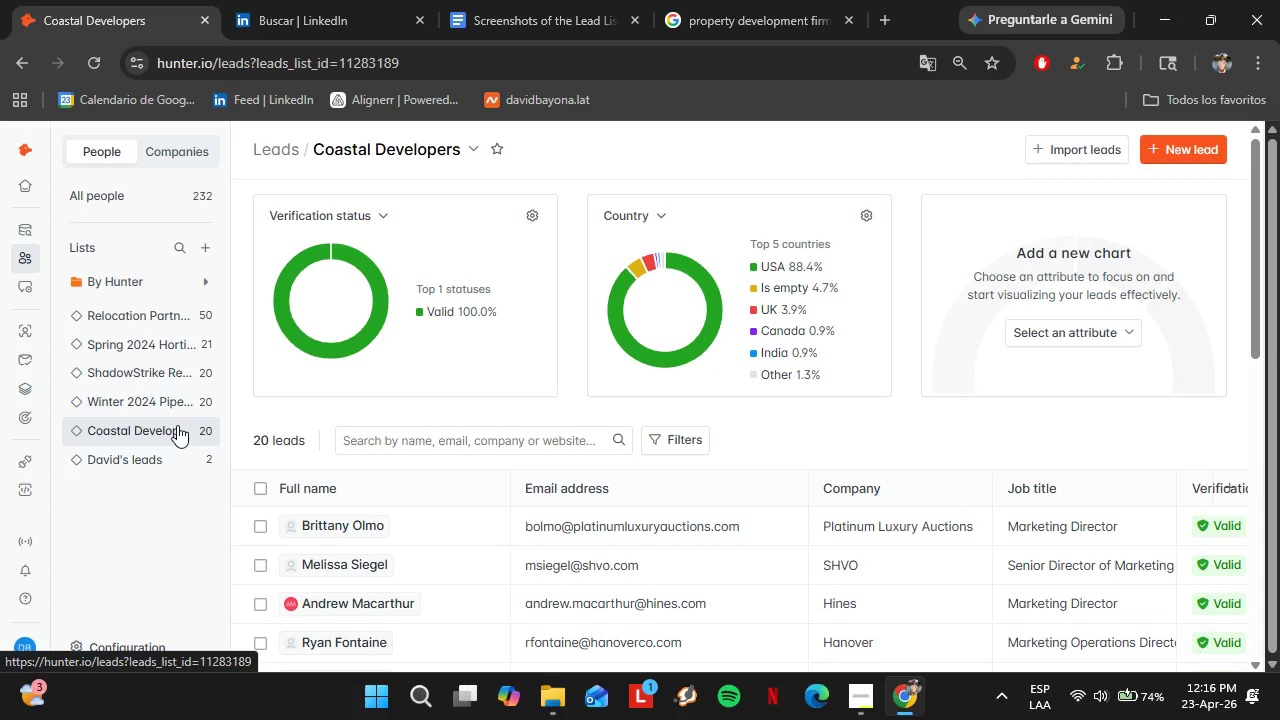 
wait(18.08)
 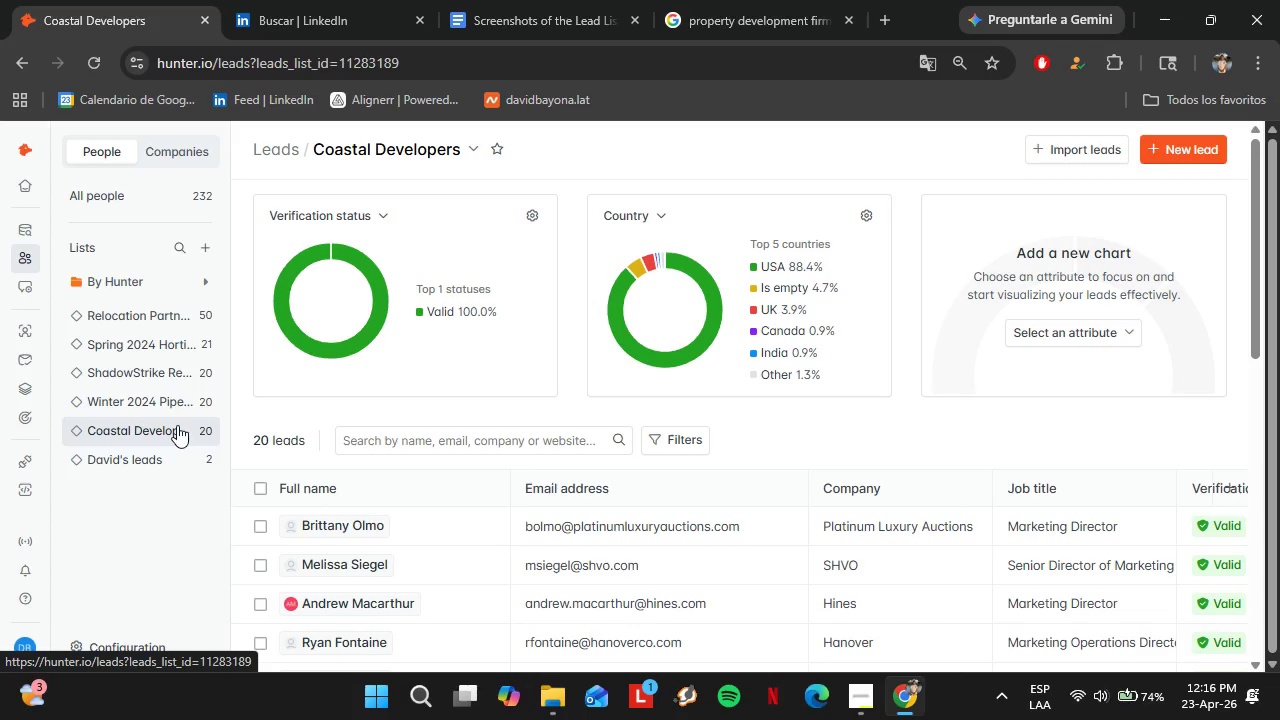 
left_click([92, 75])
 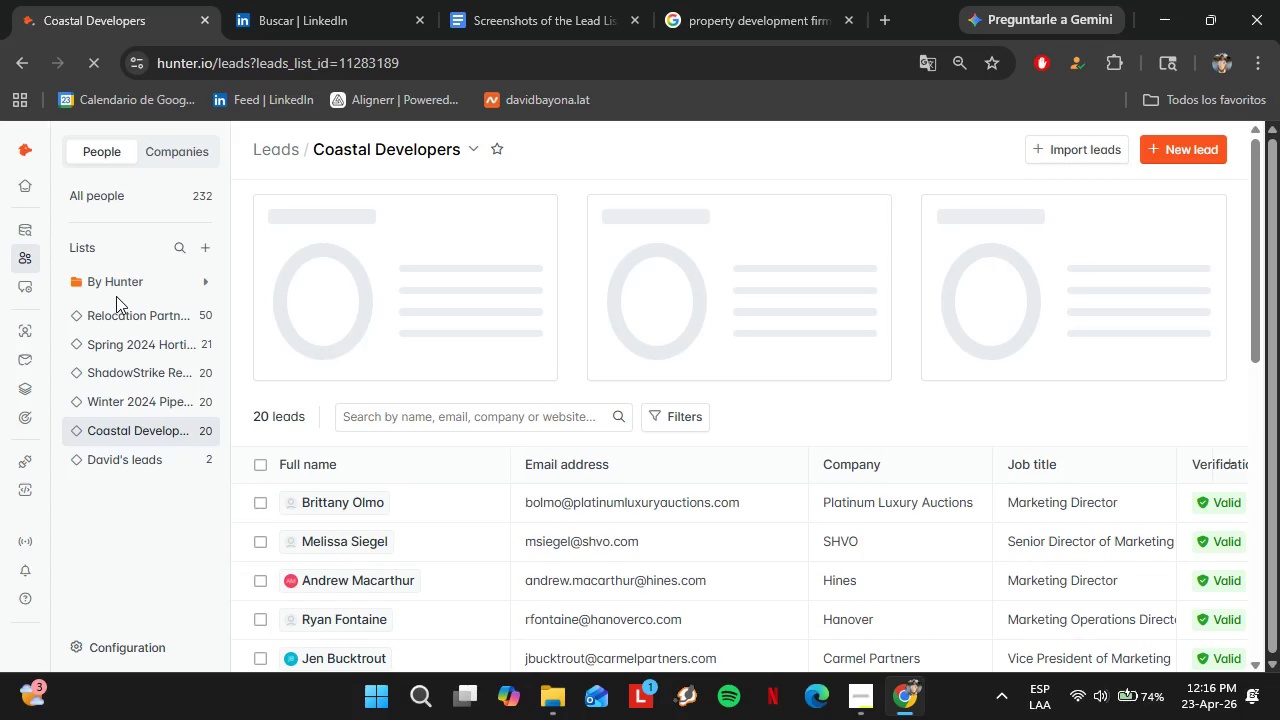 
wait(11.58)
 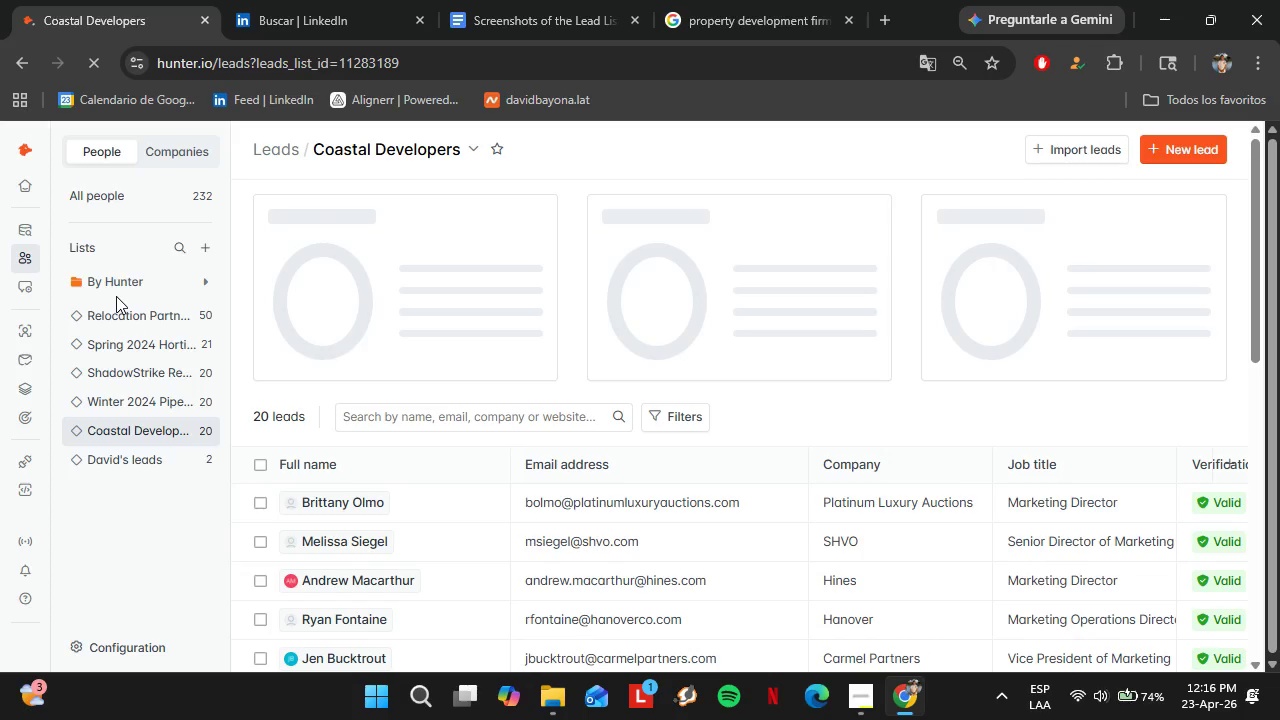 
mouse_move([655, 267])
 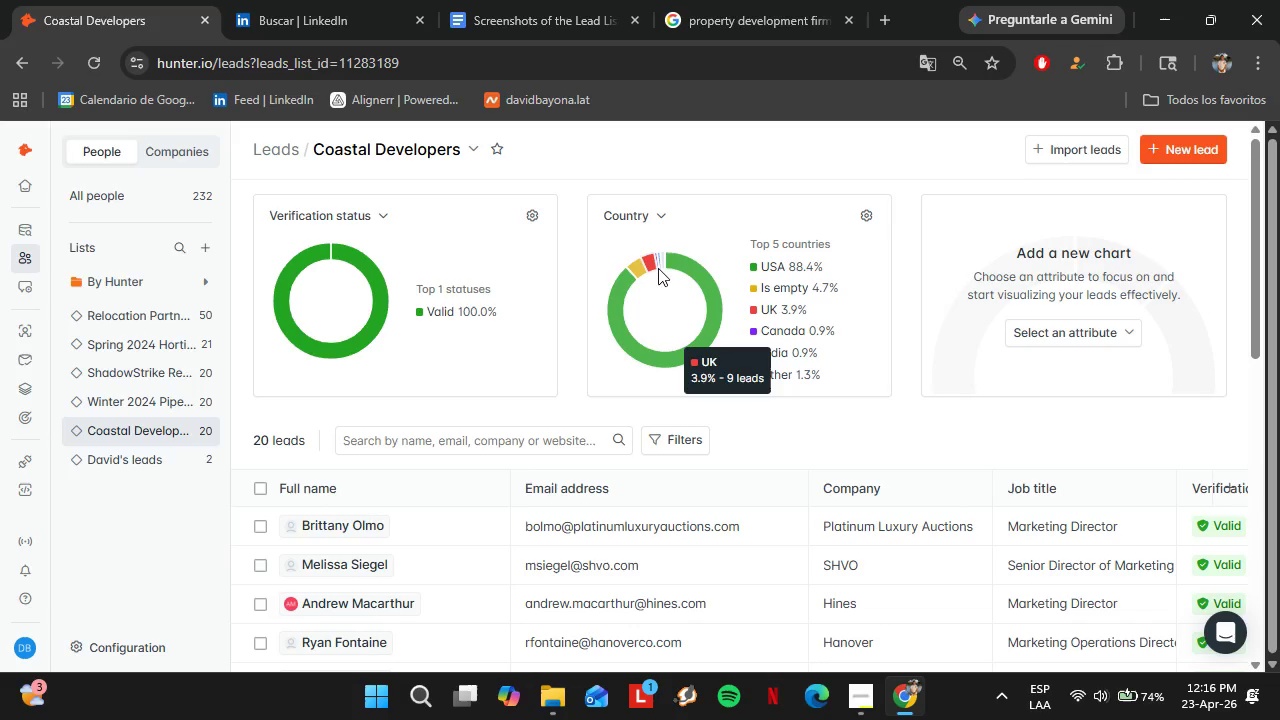 
scroll: coordinate [621, 535], scroll_direction: up, amount: 3.0
 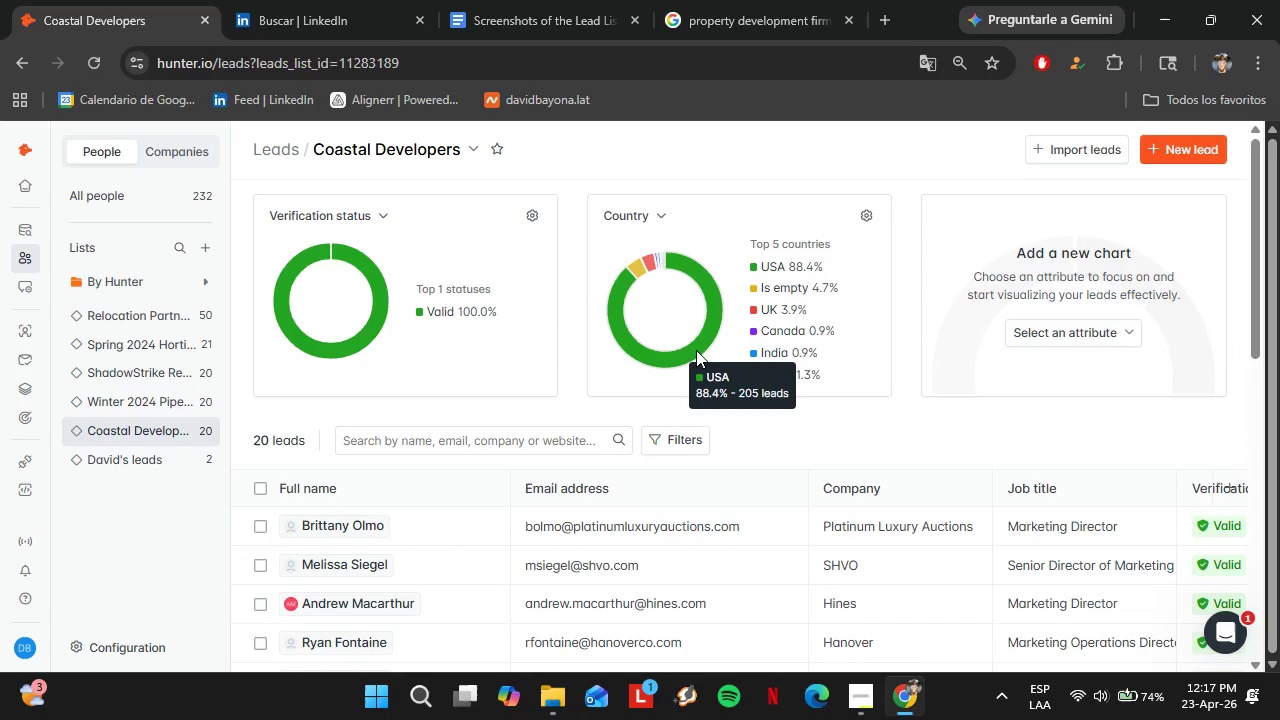 
left_click([696, 348])
 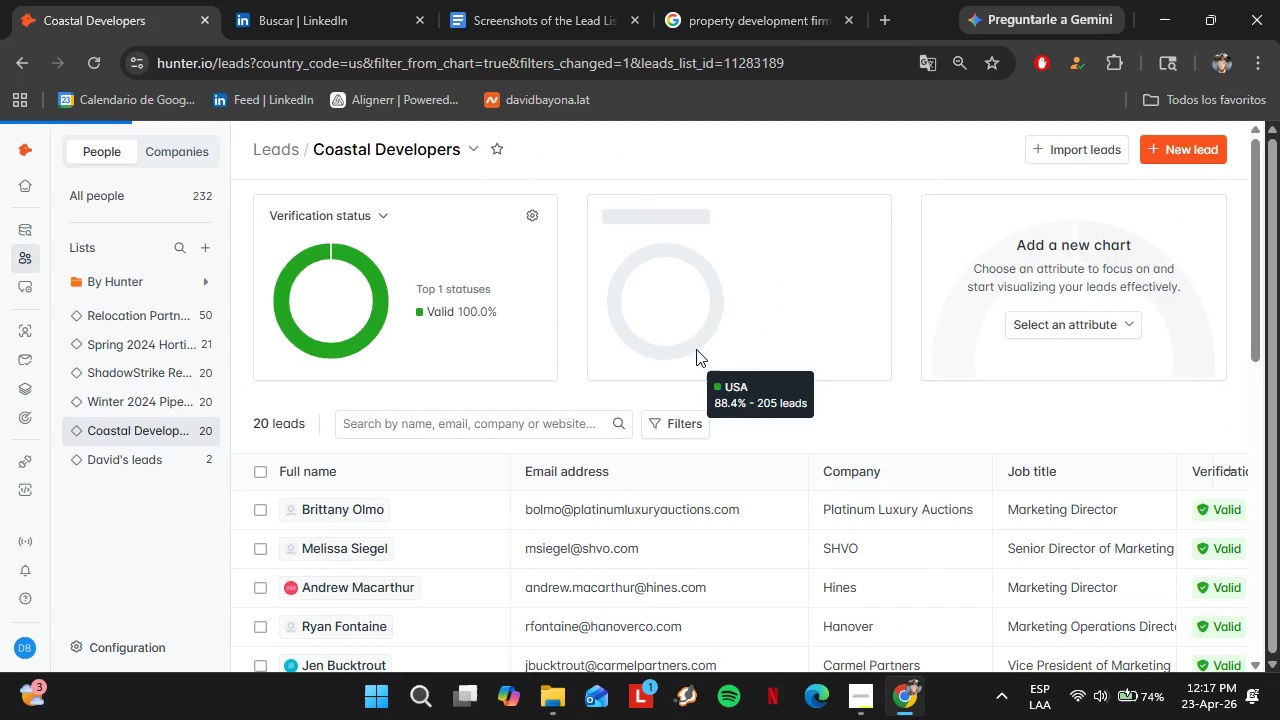 
wait(6.16)
 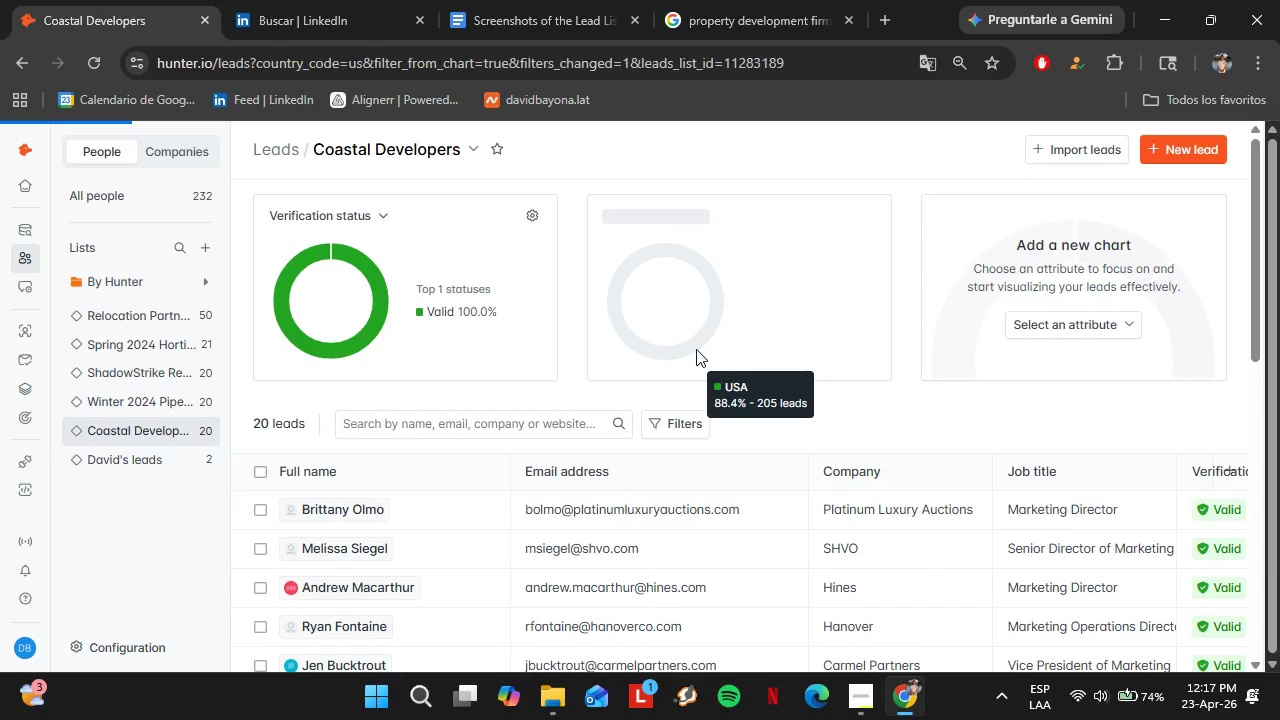 
mouse_move([830, 453])
 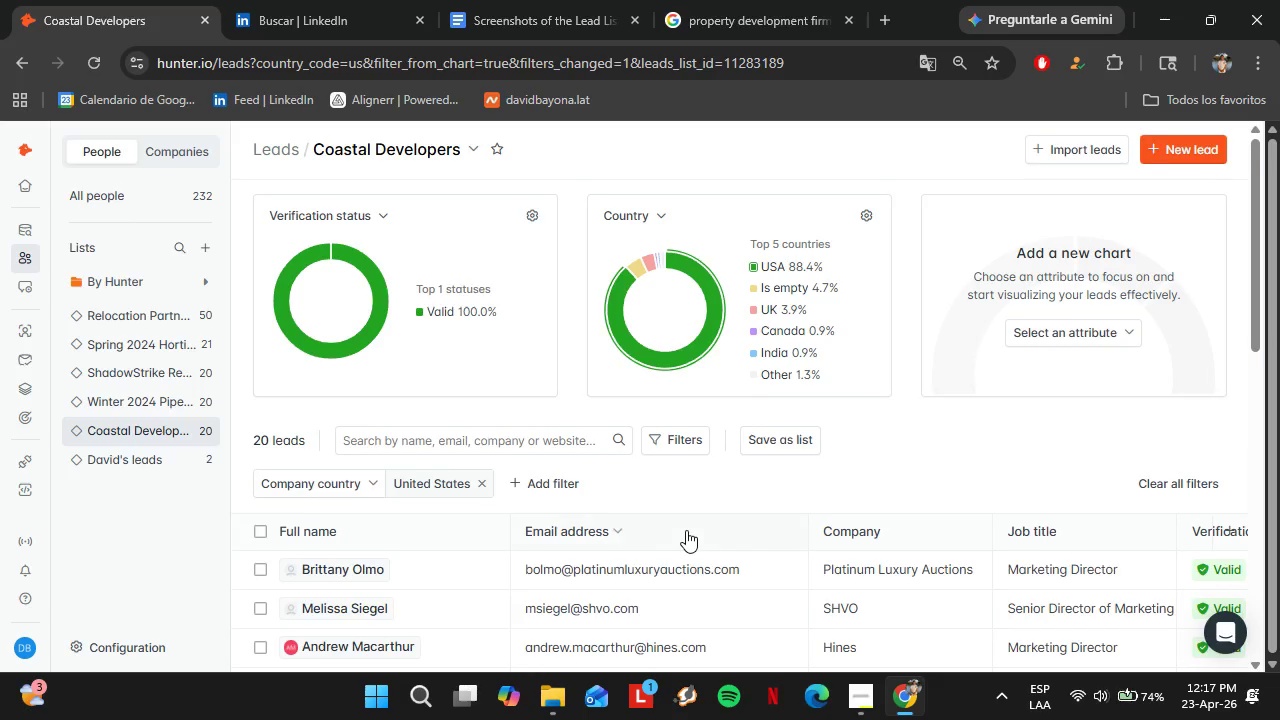 
scroll: coordinate [686, 530], scroll_direction: down, amount: 3.0
 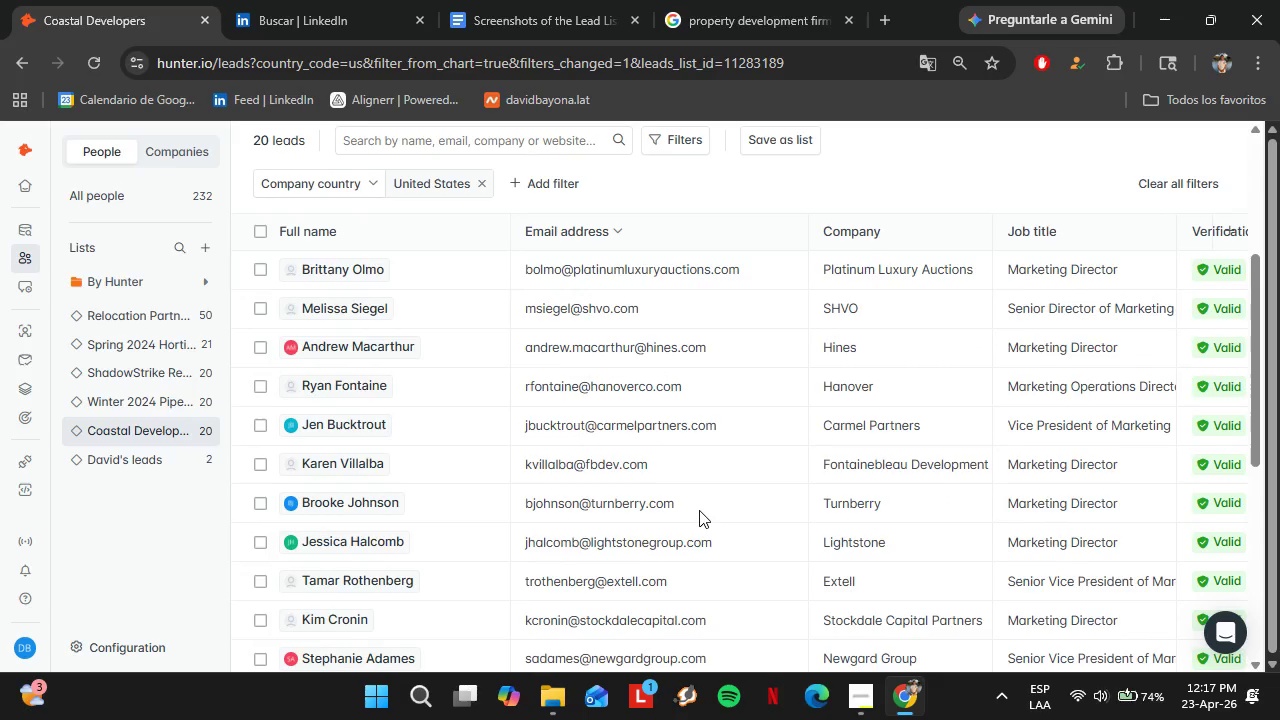 
scroll: coordinate [699, 510], scroll_direction: up, amount: 3.0
 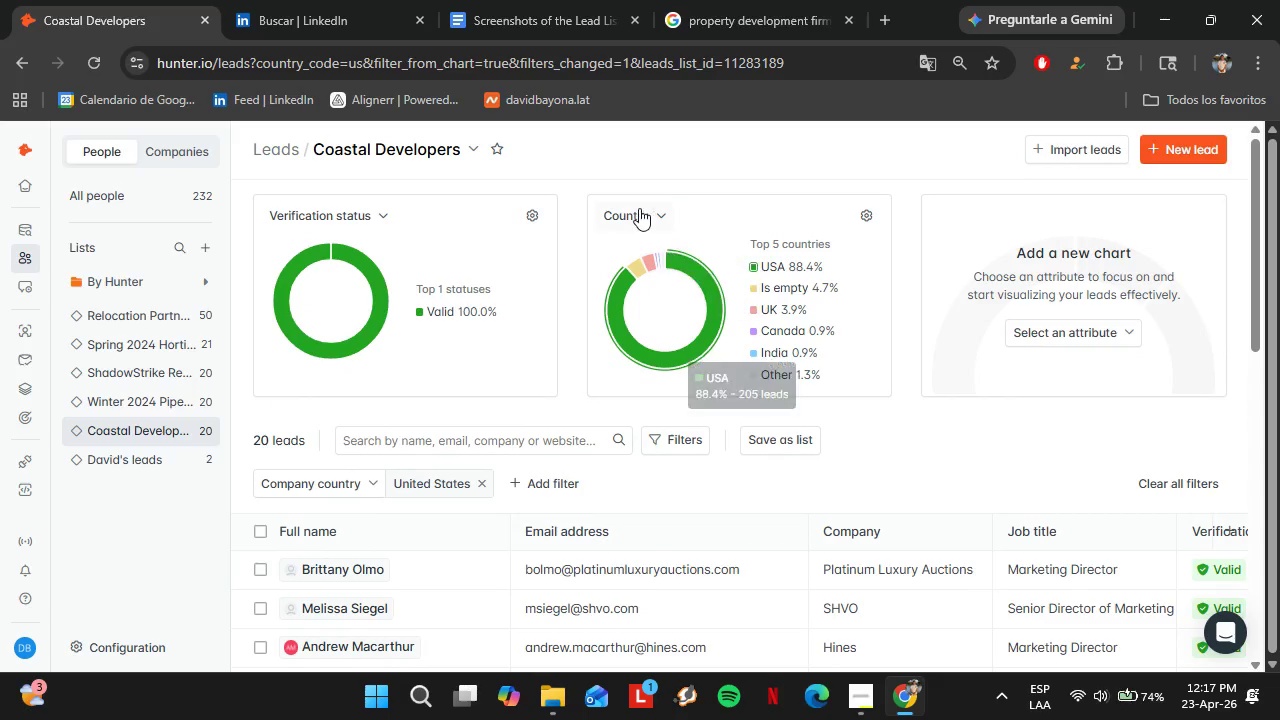 
left_click([654, 212])
 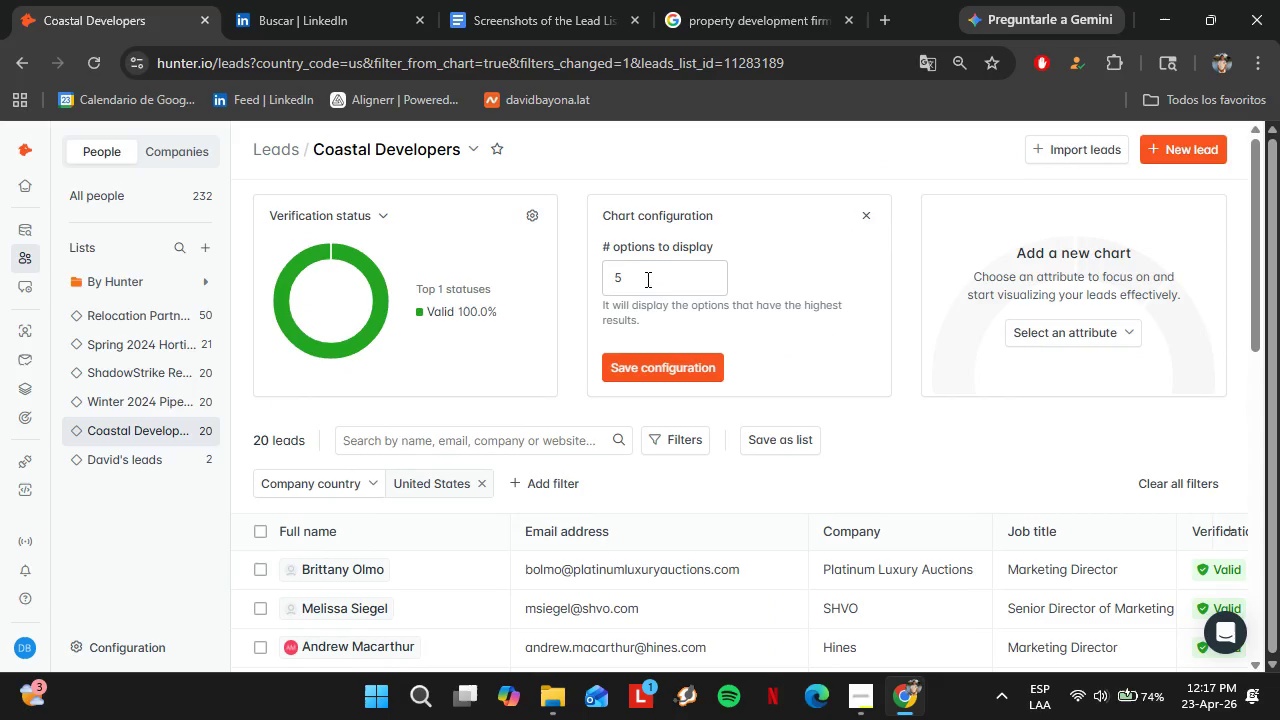 
left_click([869, 215])
 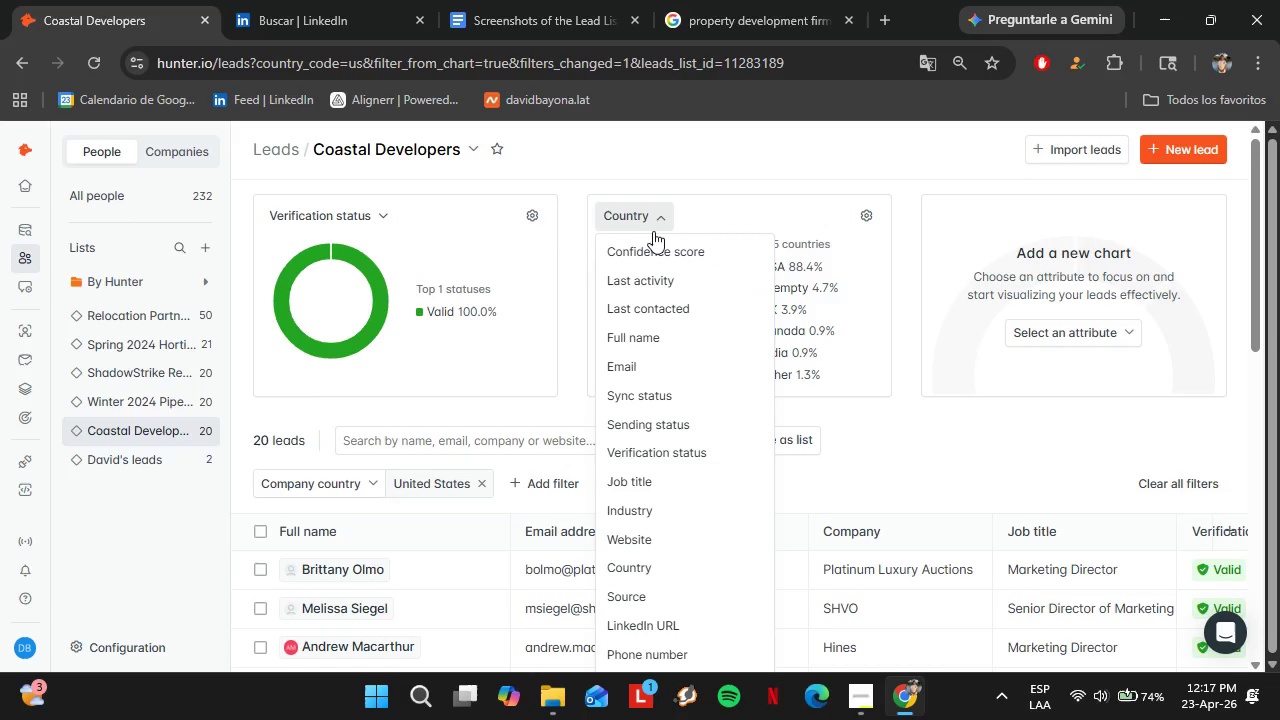 
scroll: coordinate [655, 486], scroll_direction: down, amount: 1.0
 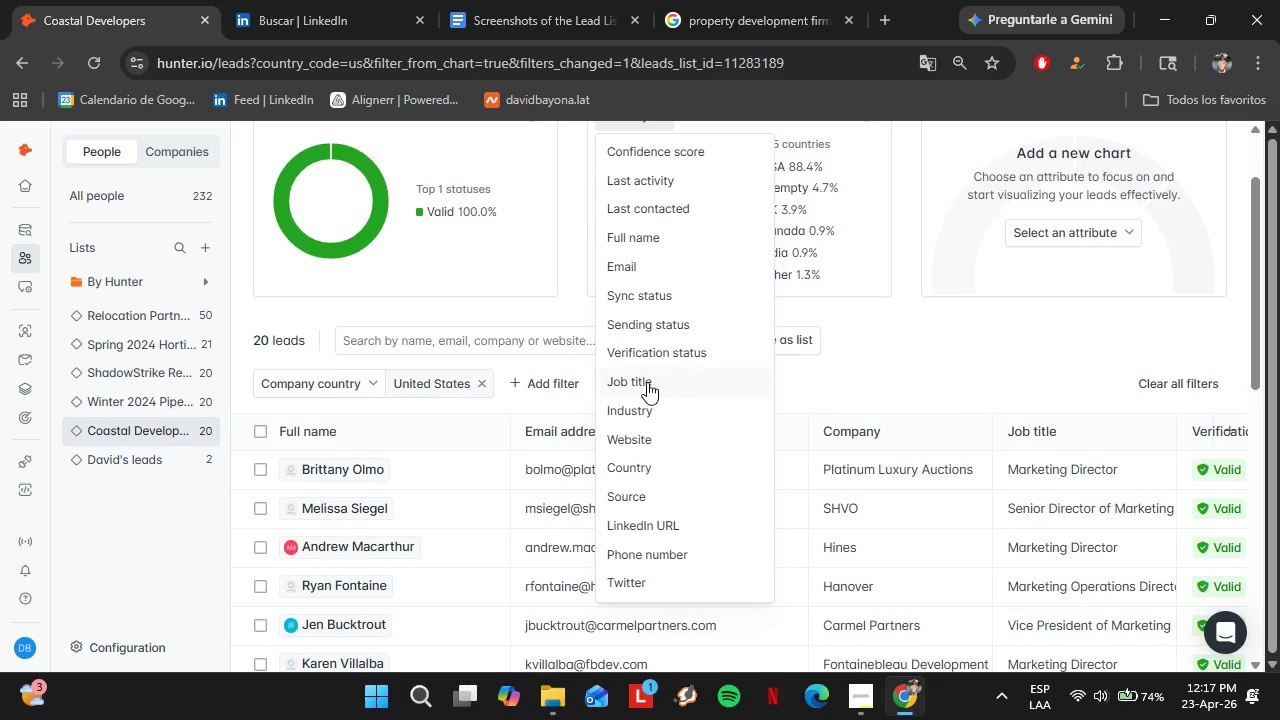 
scroll: coordinate [647, 382], scroll_direction: up, amount: 2.0
 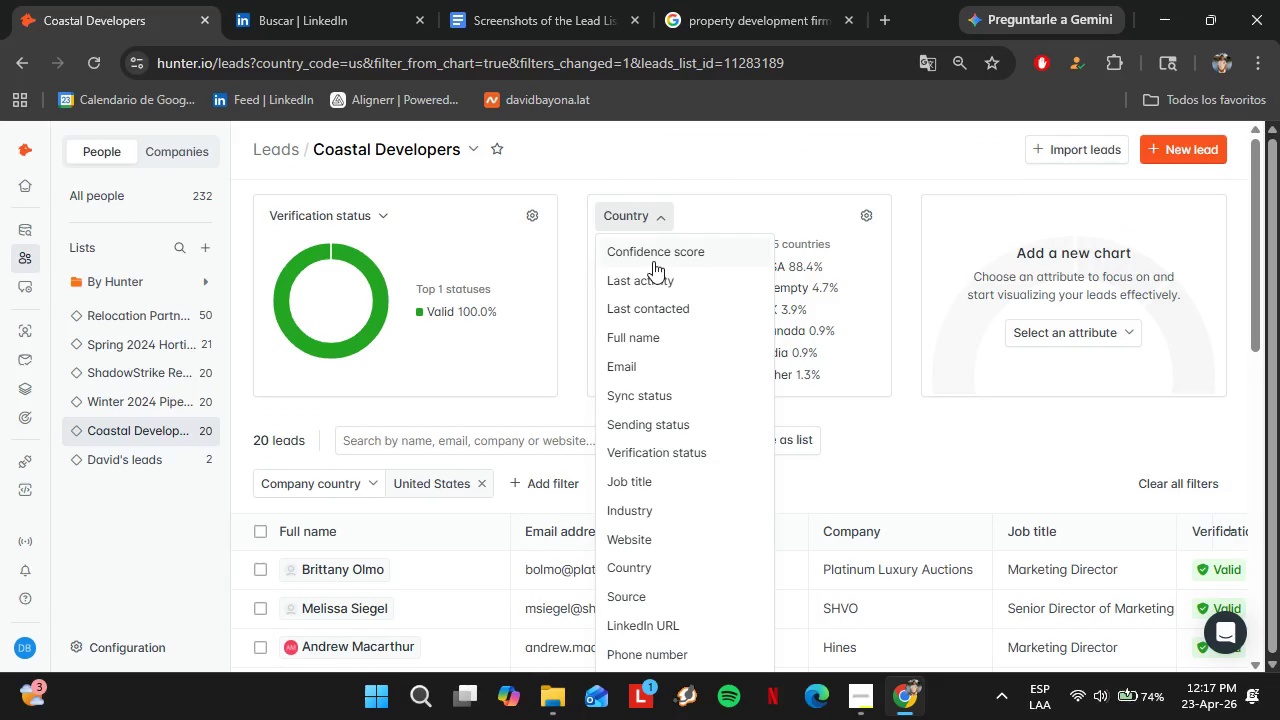 
left_click([645, 479])
 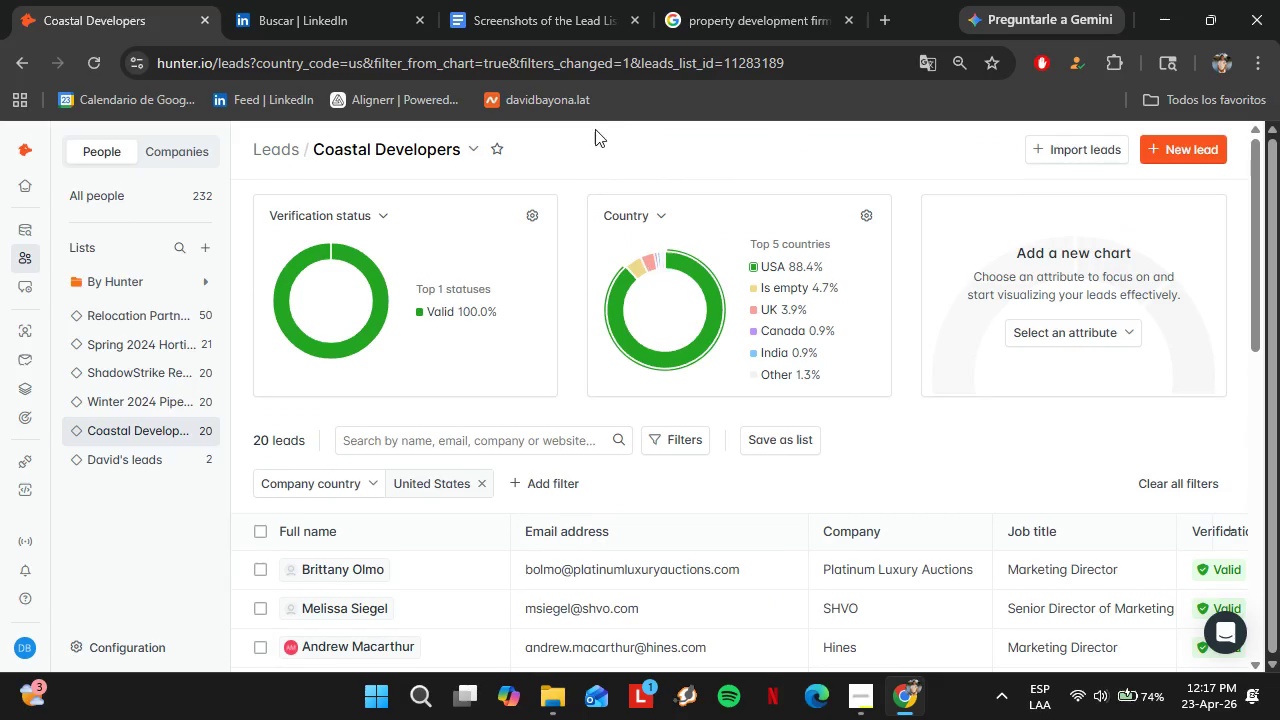 
left_click([658, 217])
 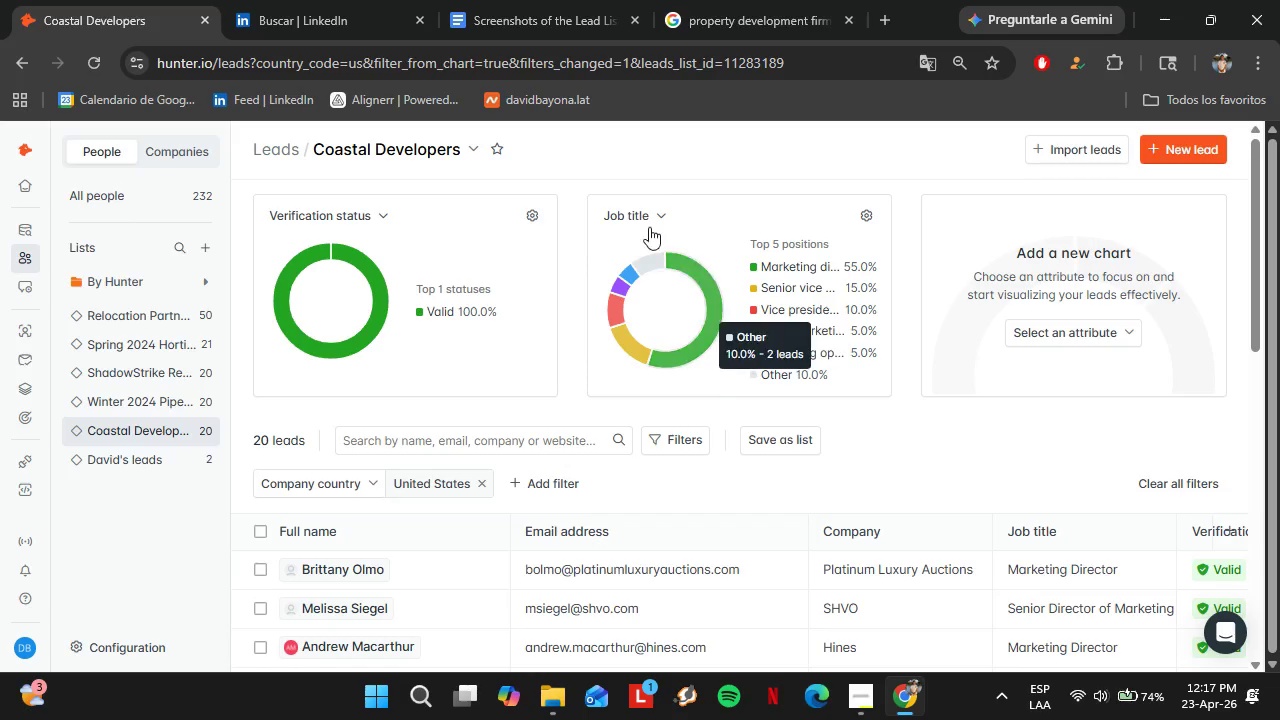 
left_click([648, 213])
 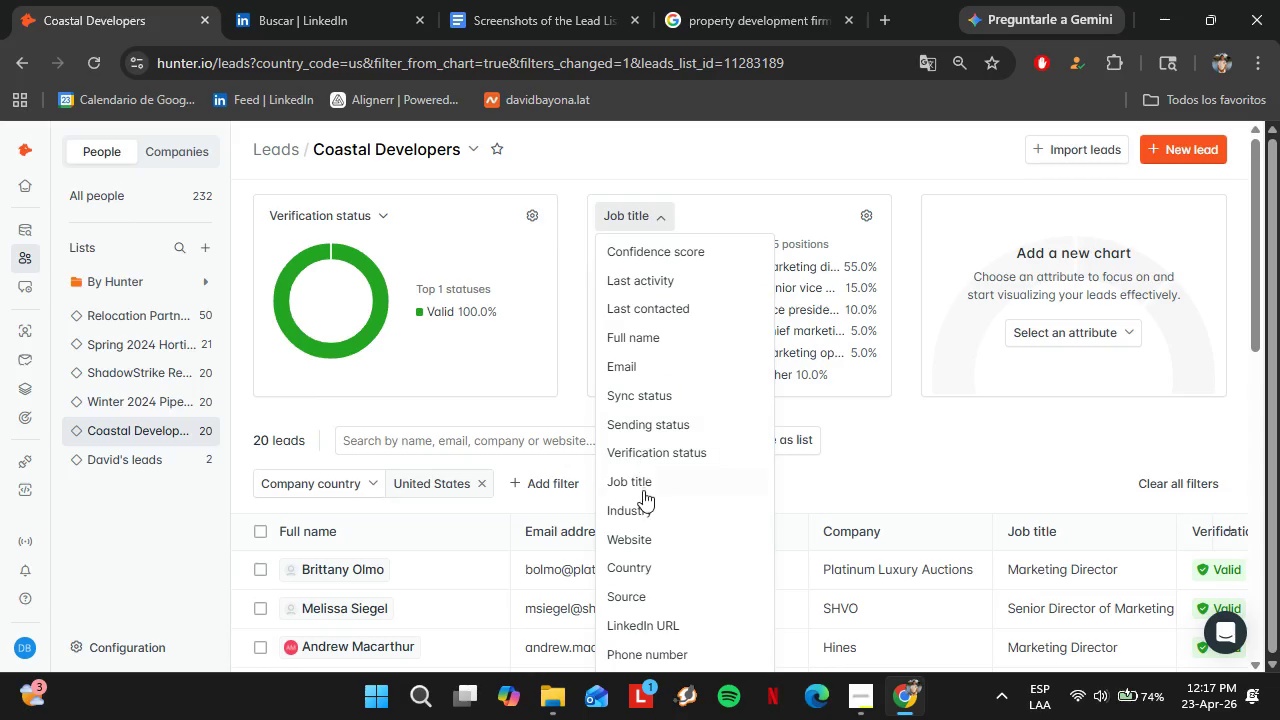 
left_click([642, 507])
 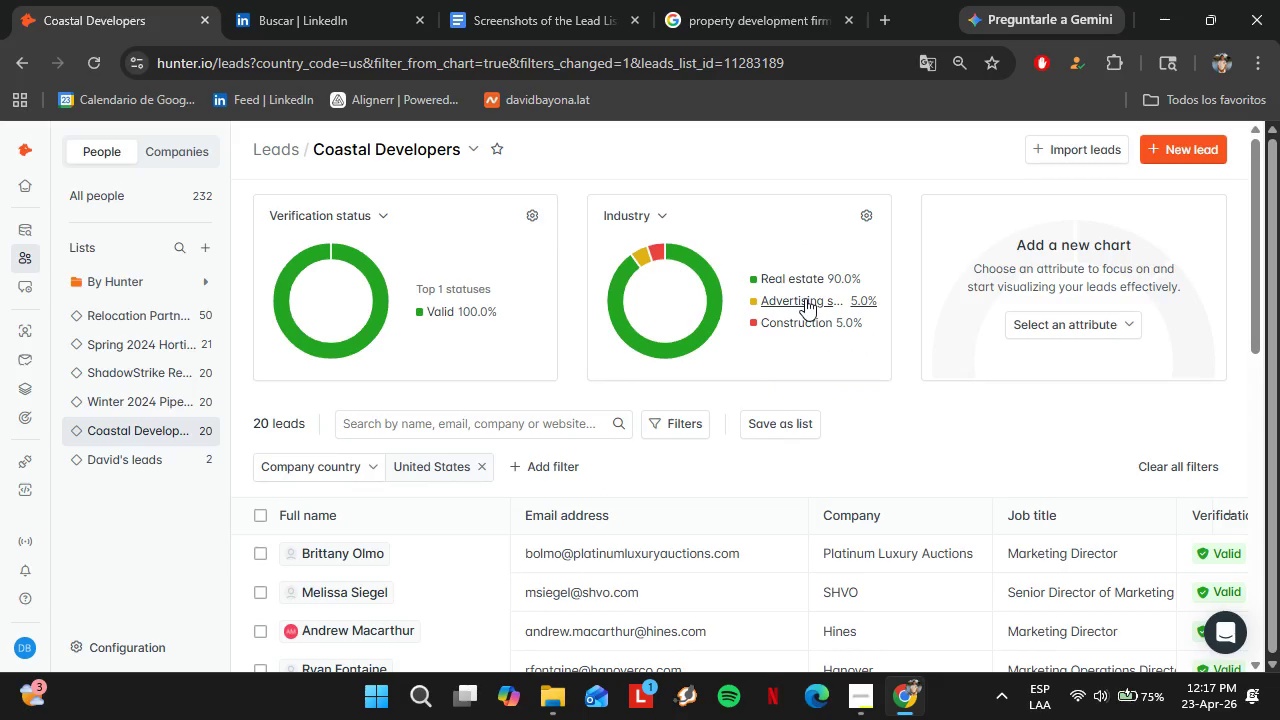 
wait(6.47)
 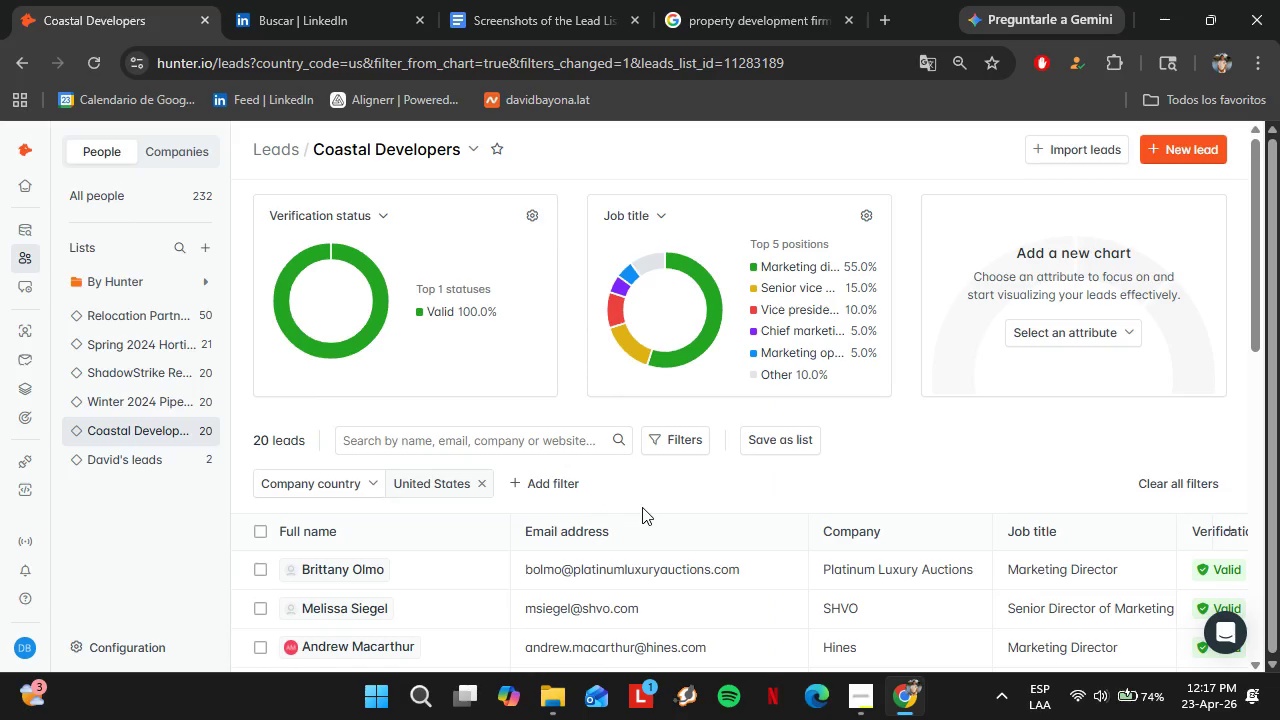 
left_click([645, 214])
 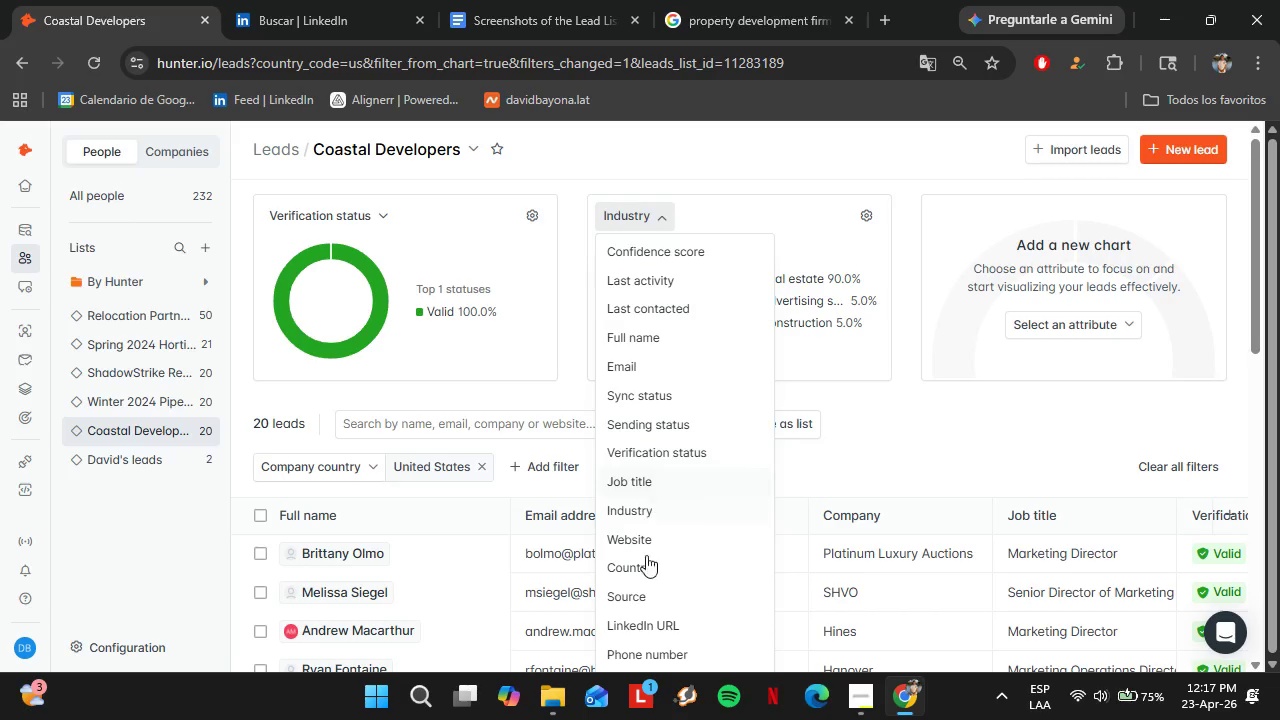 
scroll: coordinate [647, 414], scroll_direction: down, amount: 2.0
 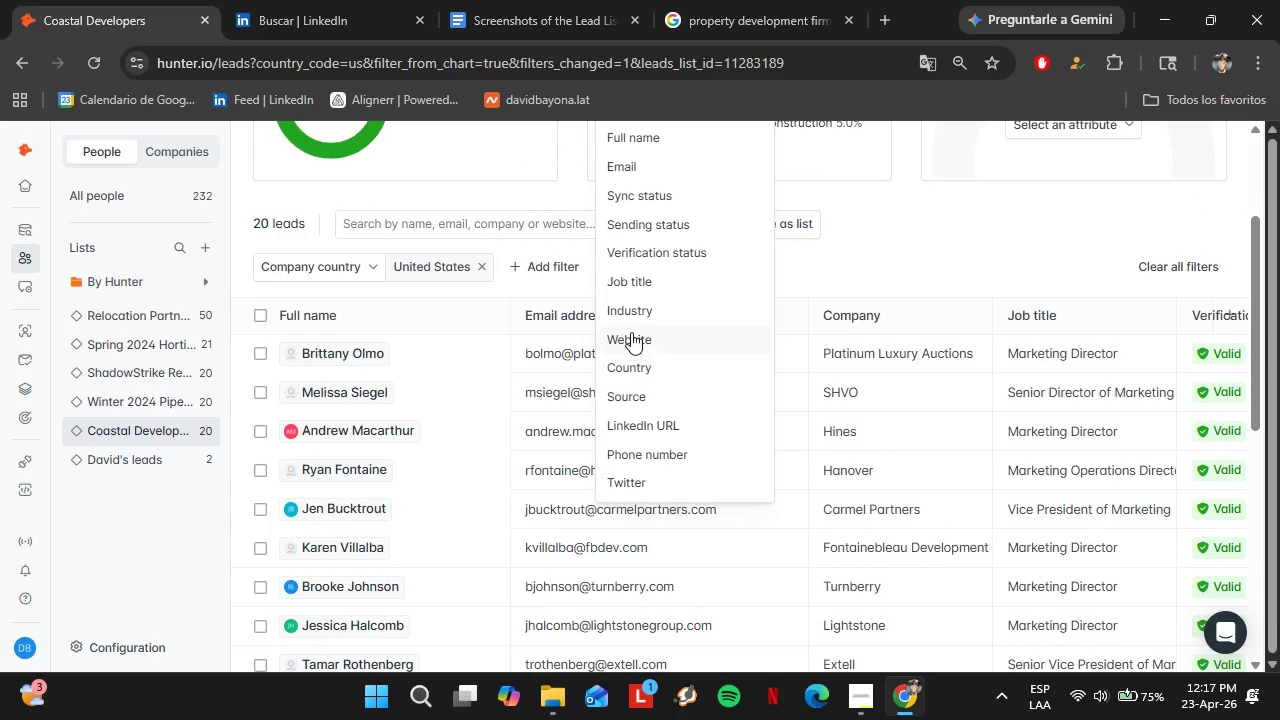 
scroll: coordinate [849, 362], scroll_direction: up, amount: 2.0
 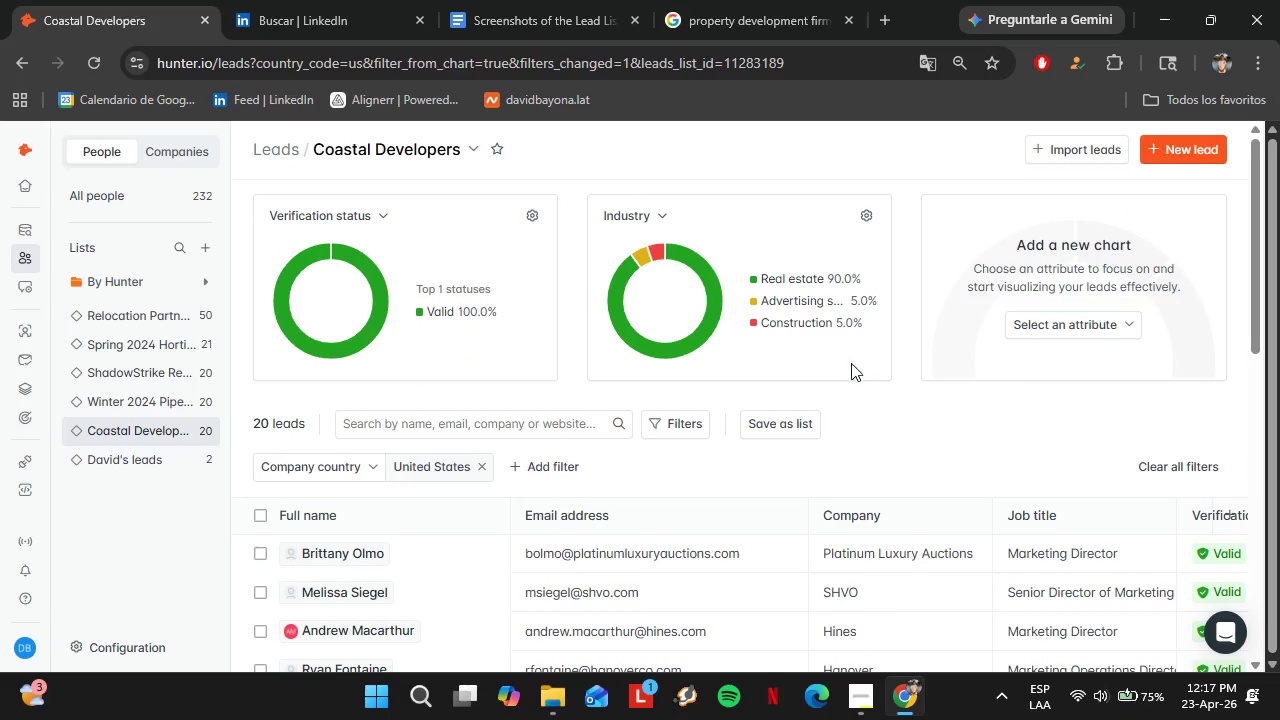 
mouse_move([830, 380])
 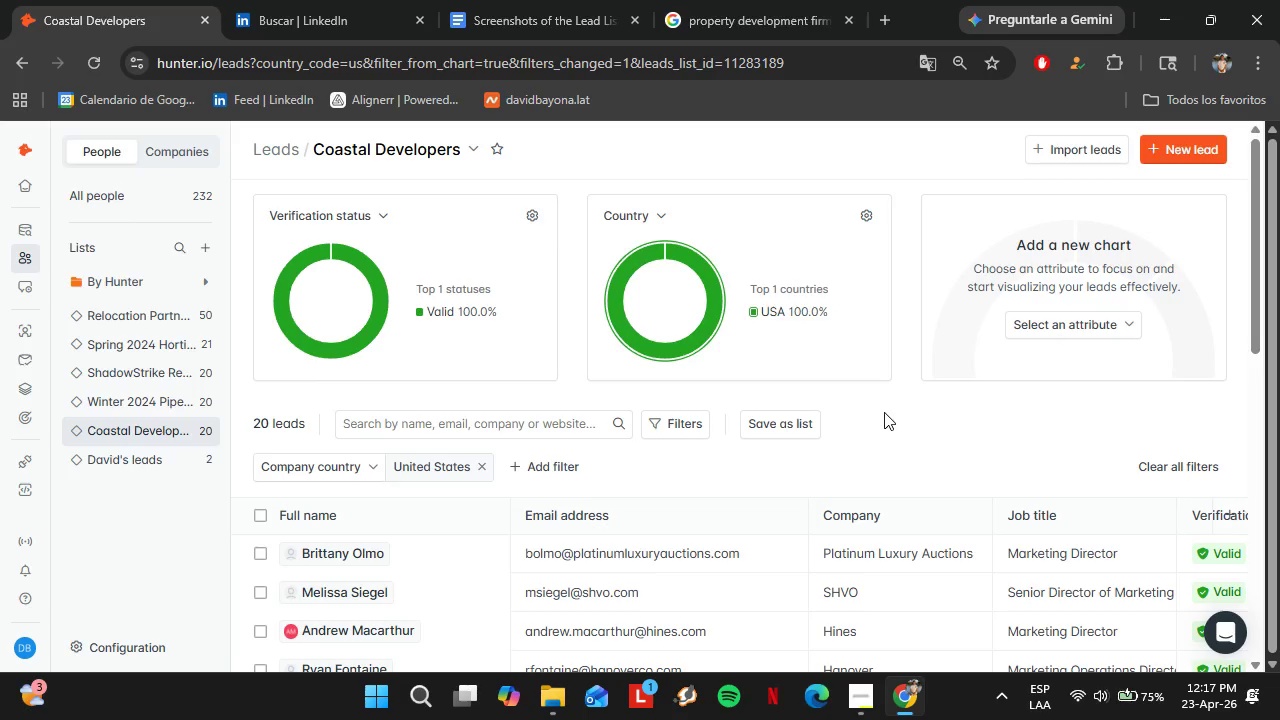 
left_click([884, 412])
 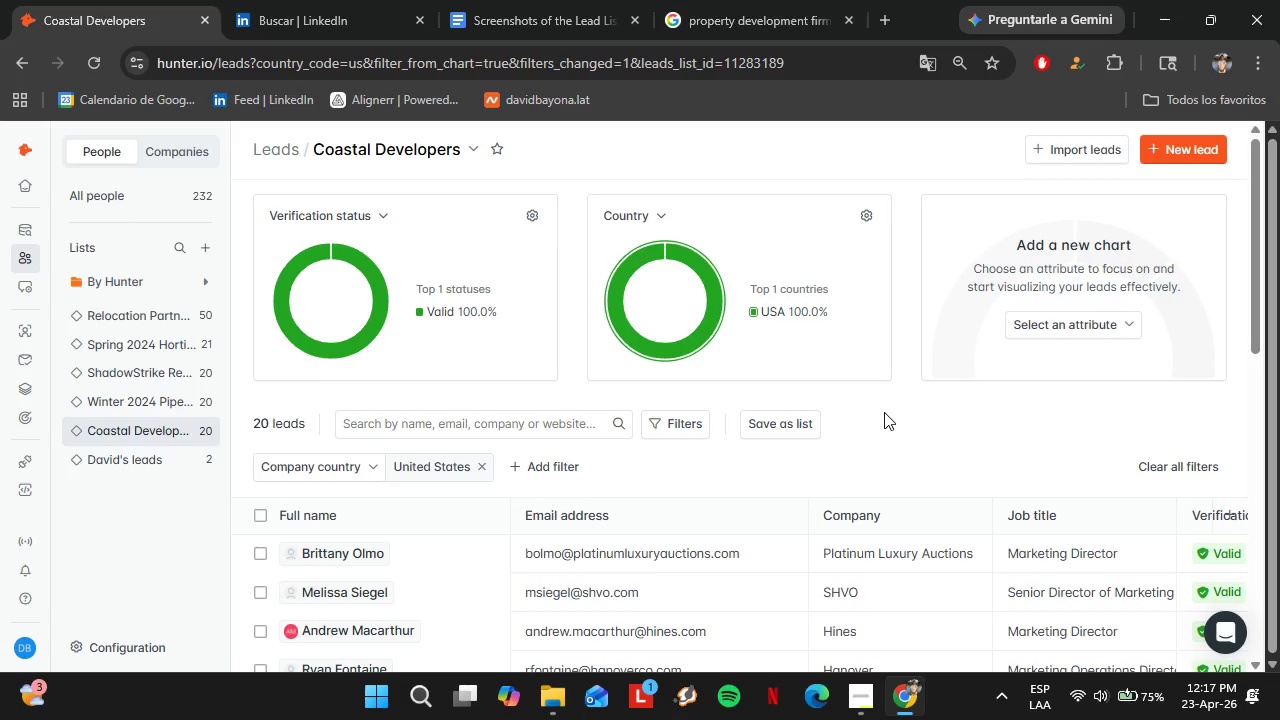 
scroll: coordinate [884, 412], scroll_direction: up, amount: 4.0
 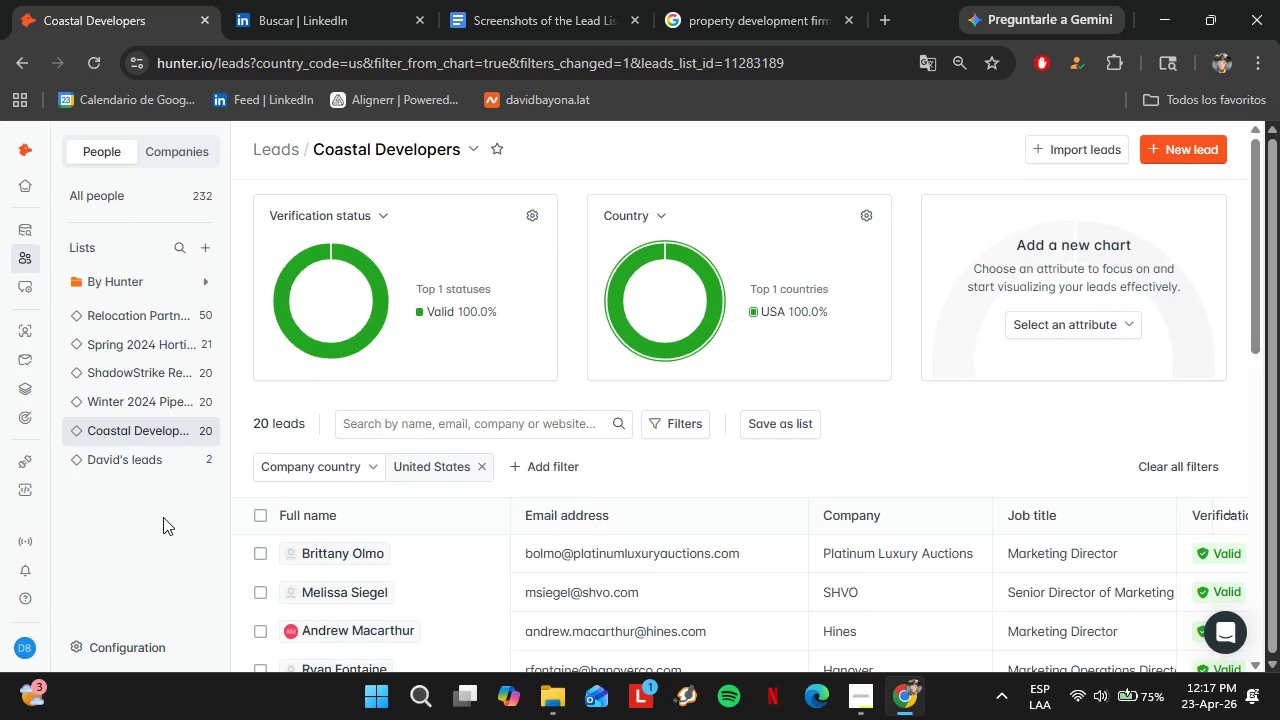 
key(PrintScreen)
 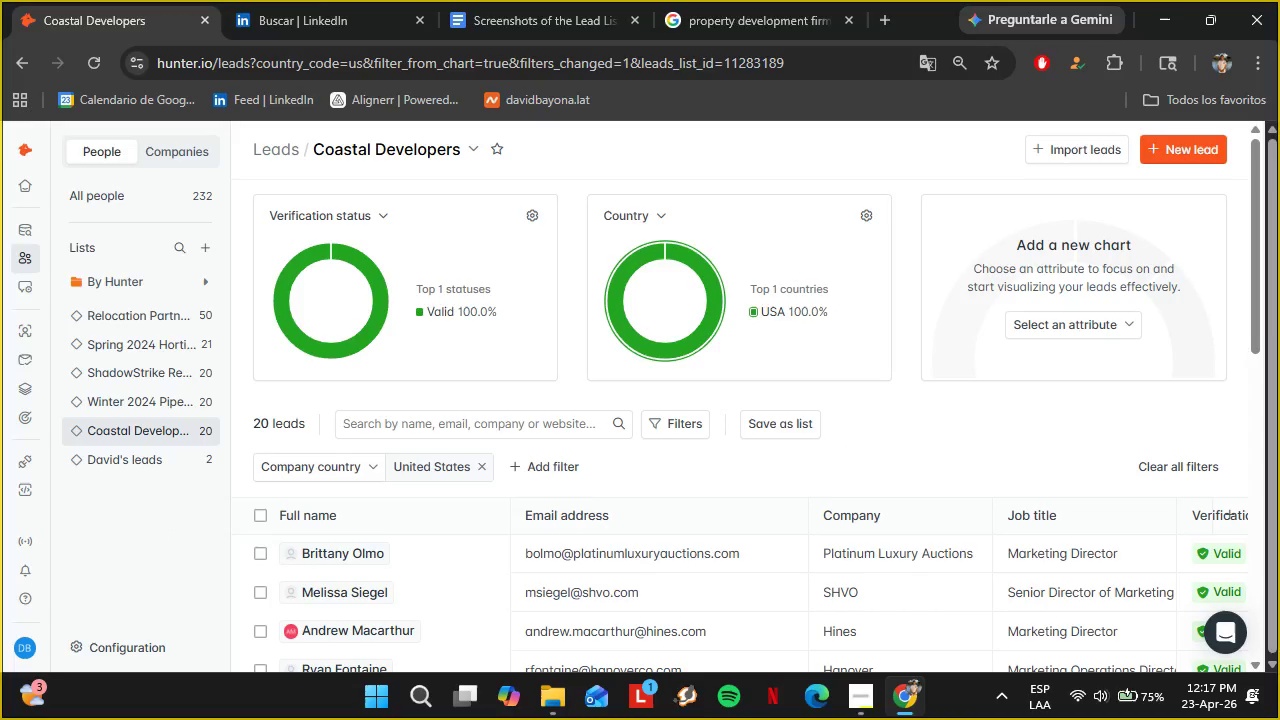 
left_click_drag(start_coordinate=[3, 123], to_coordinate=[1268, 672])
 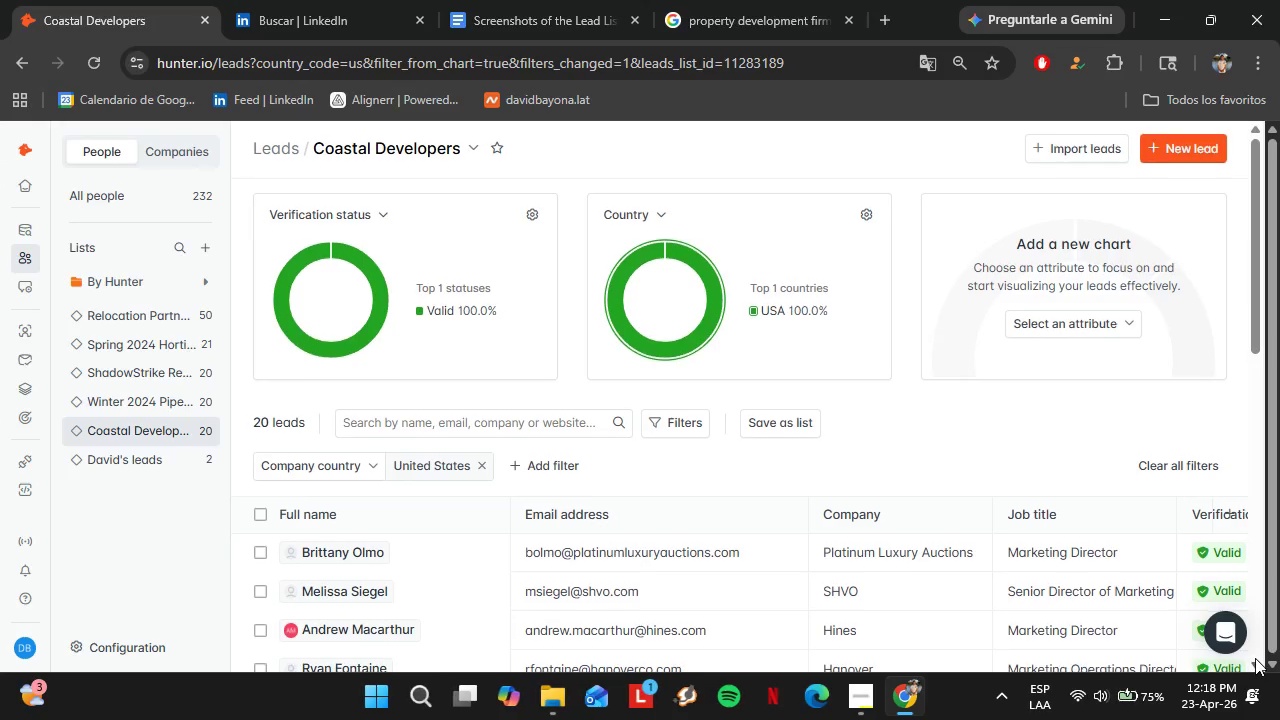 
double_click([1255, 658])
 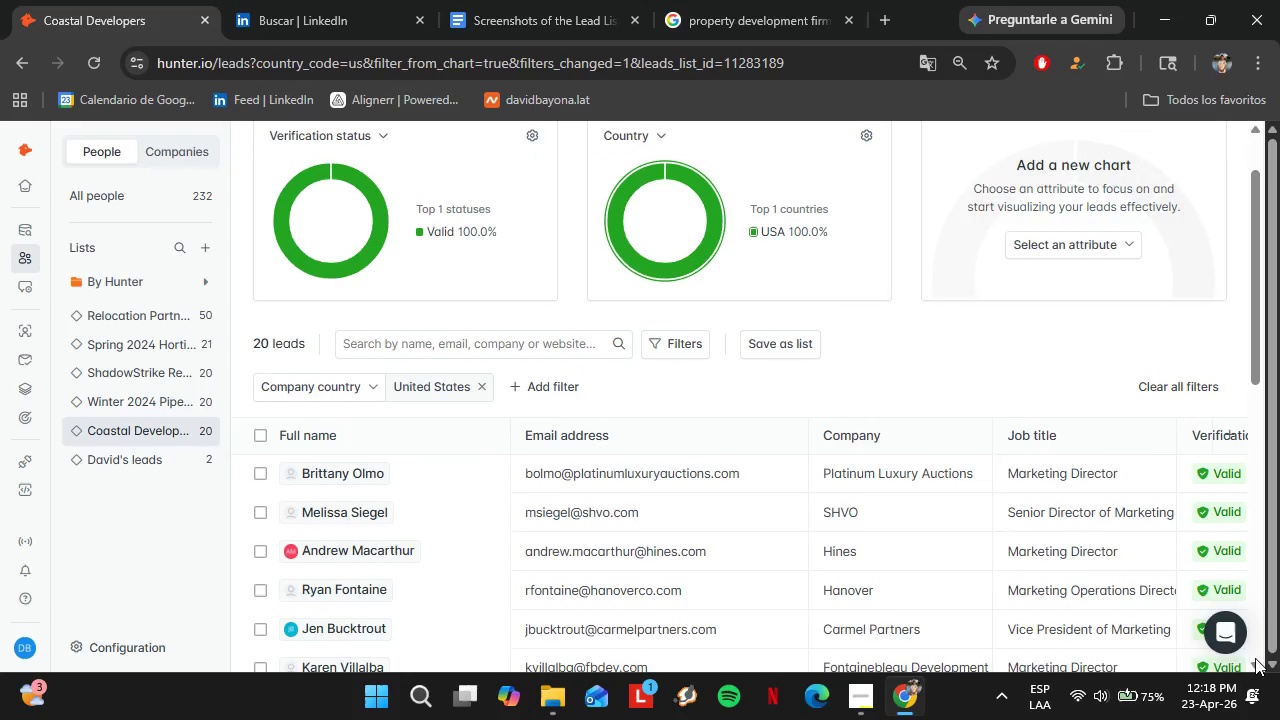 
triple_click([1255, 658])
 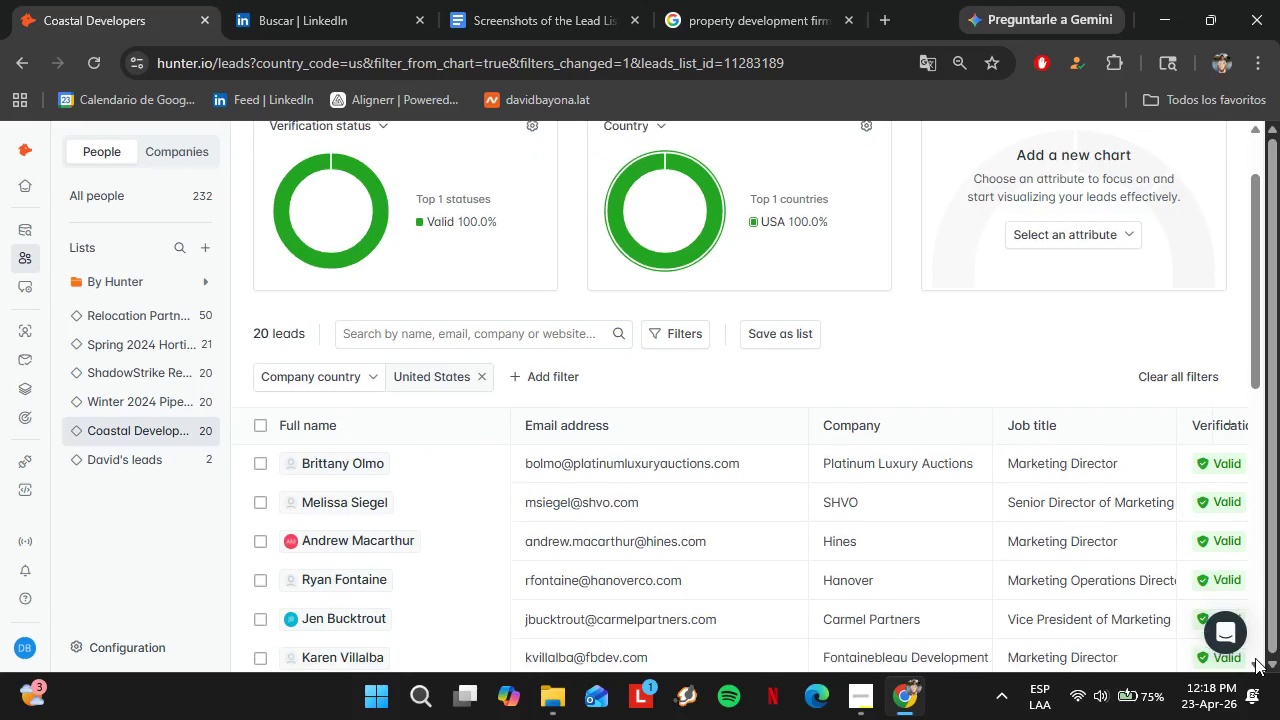 
triple_click([1255, 658])
 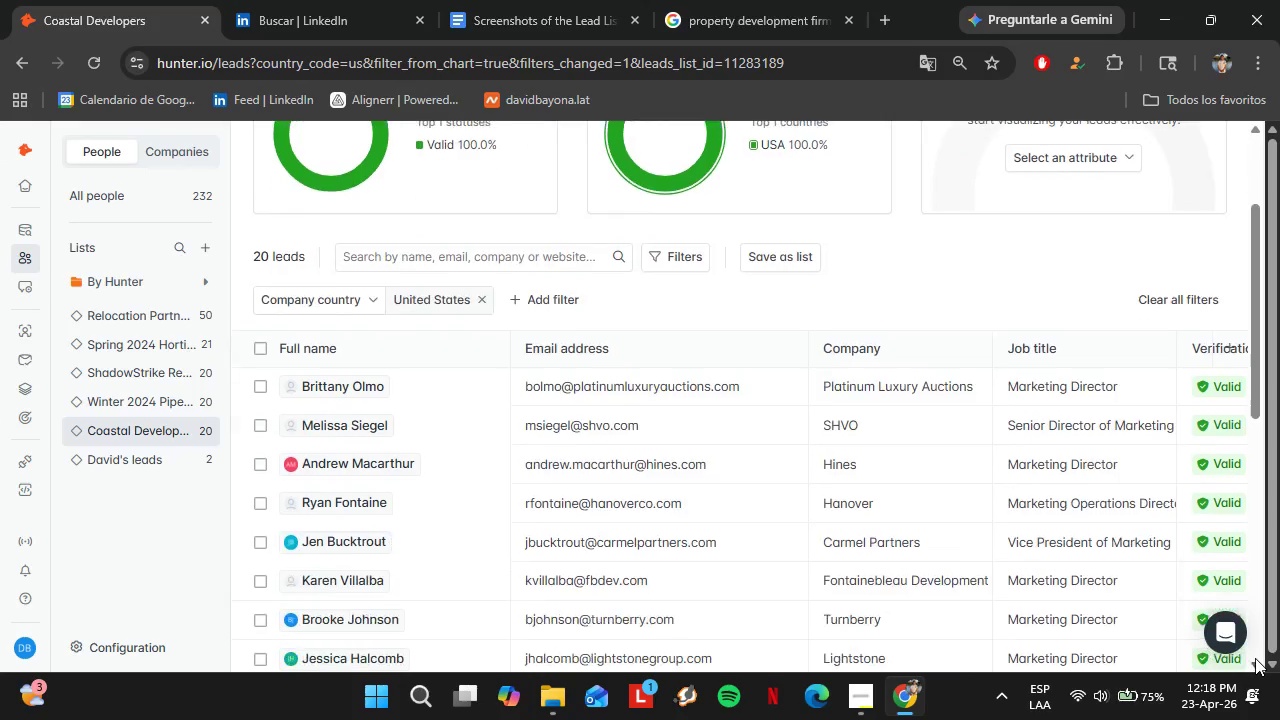 
triple_click([1255, 658])
 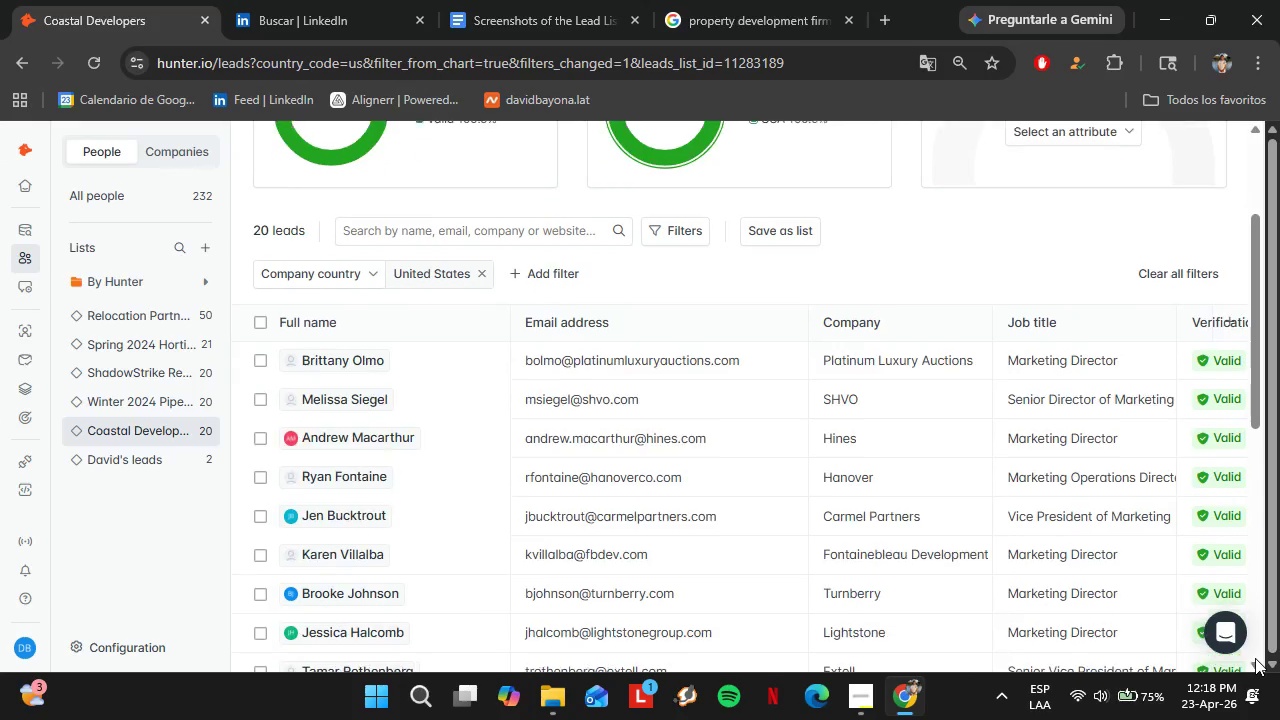 
triple_click([1255, 658])
 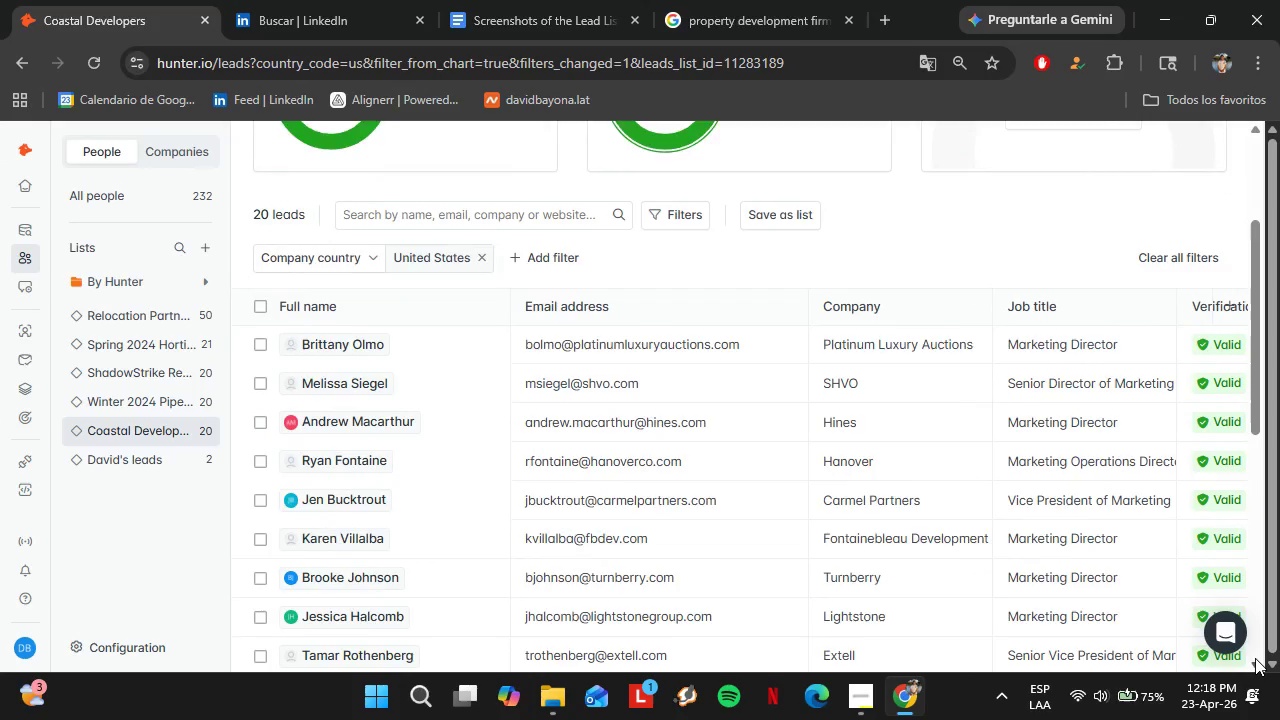 
triple_click([1255, 658])
 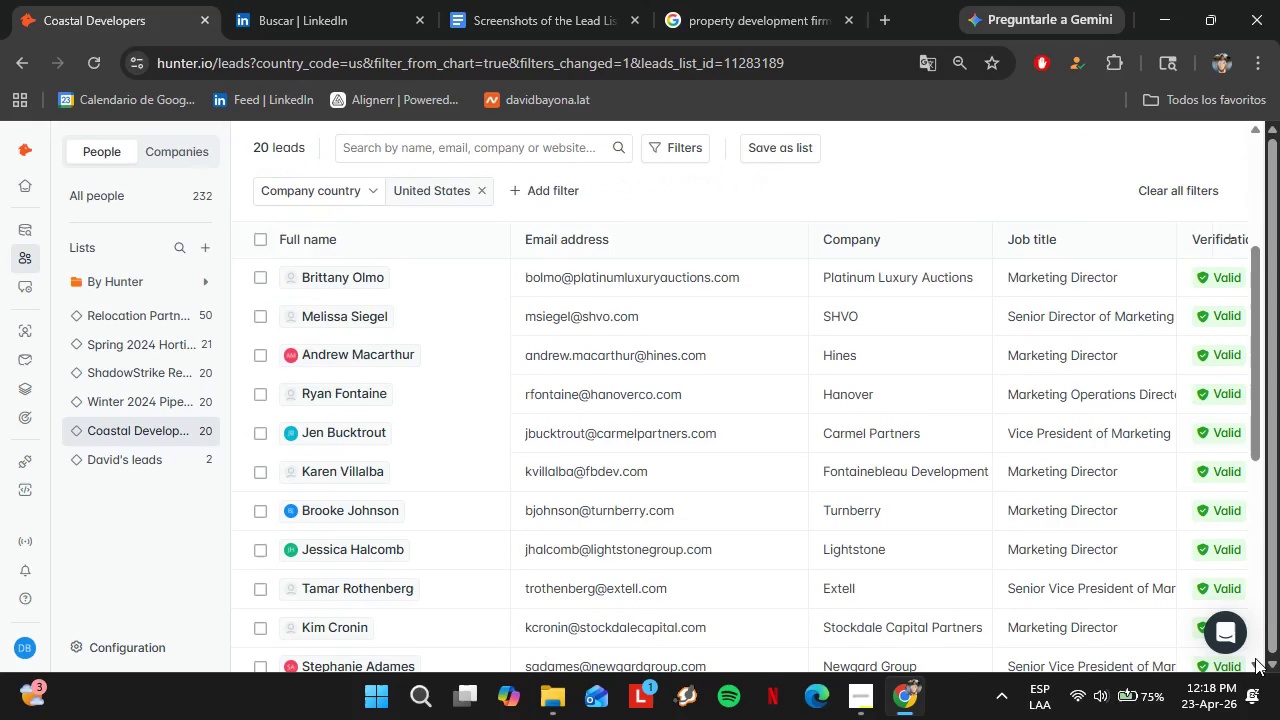 
triple_click([1255, 658])
 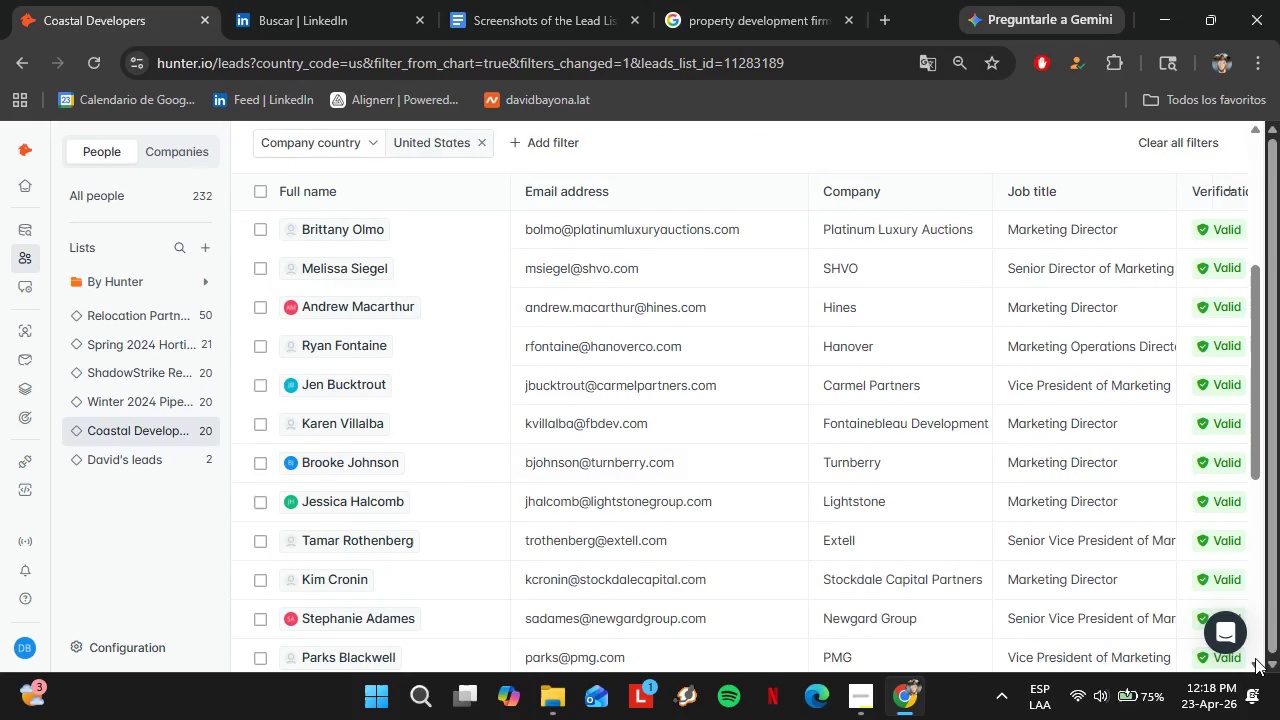 
triple_click([1255, 658])
 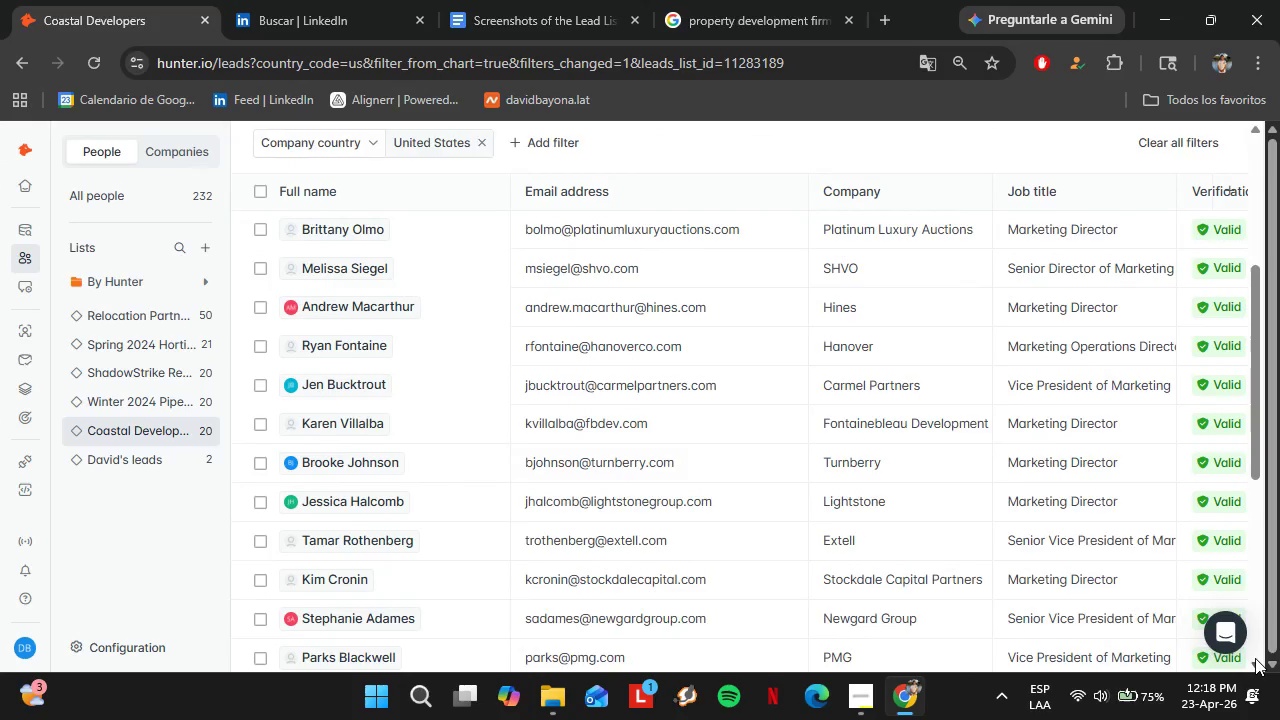 
triple_click([1255, 658])
 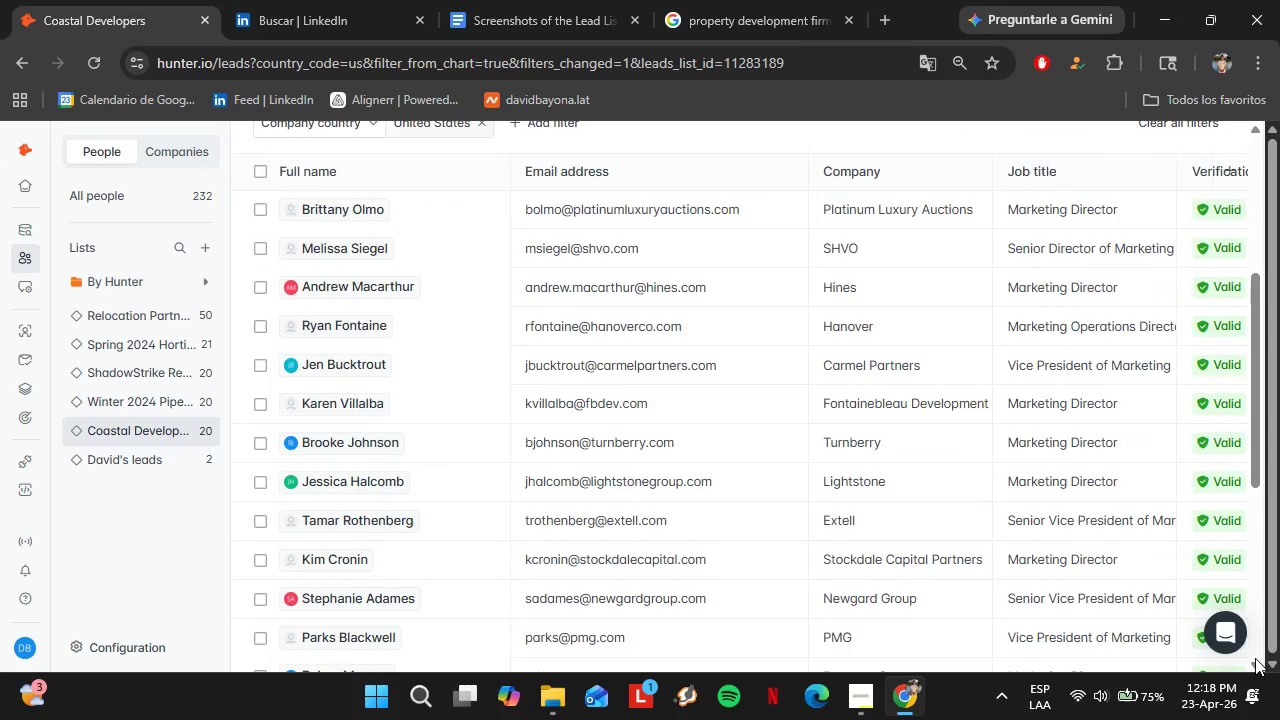 
triple_click([1255, 658])
 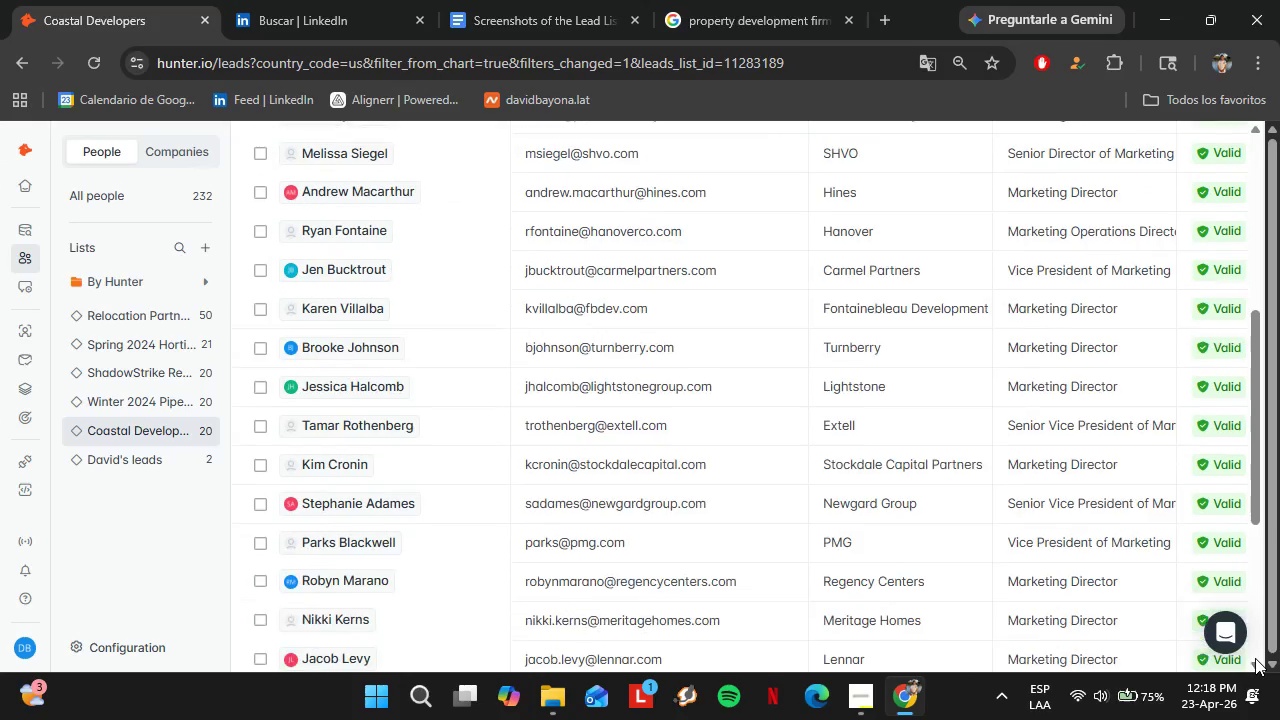 
triple_click([1255, 658])
 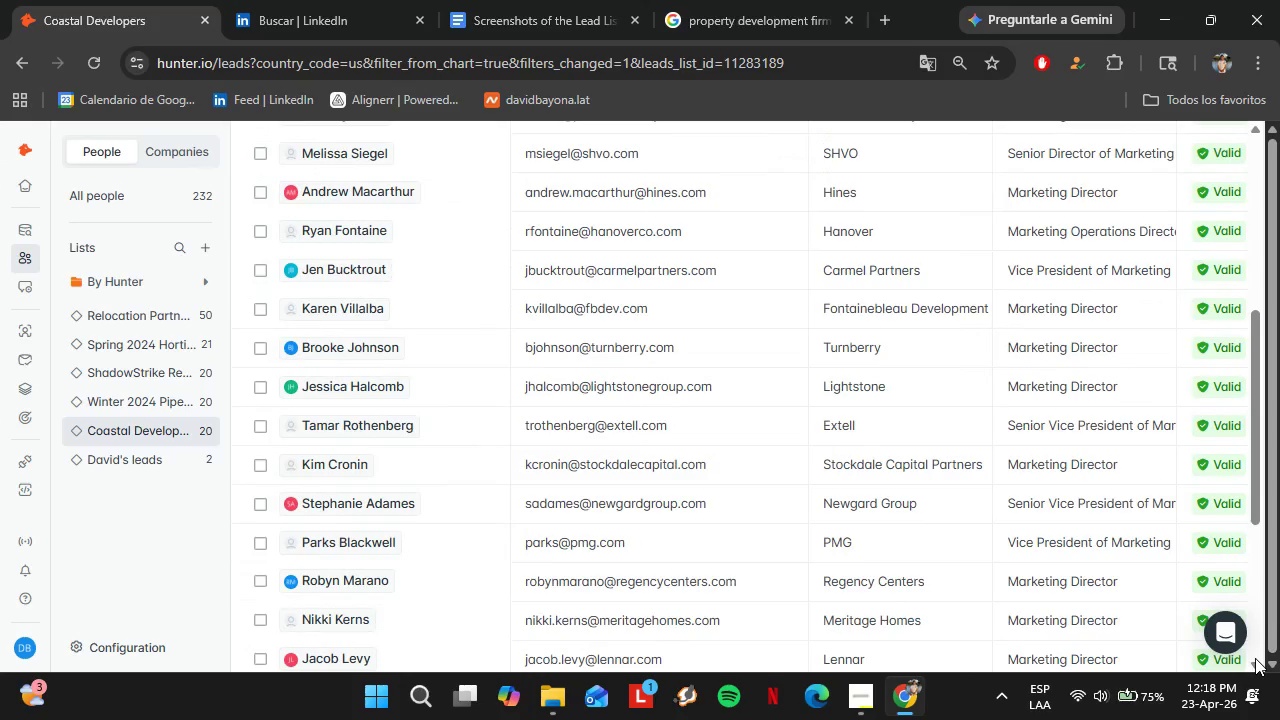 
triple_click([1255, 658])
 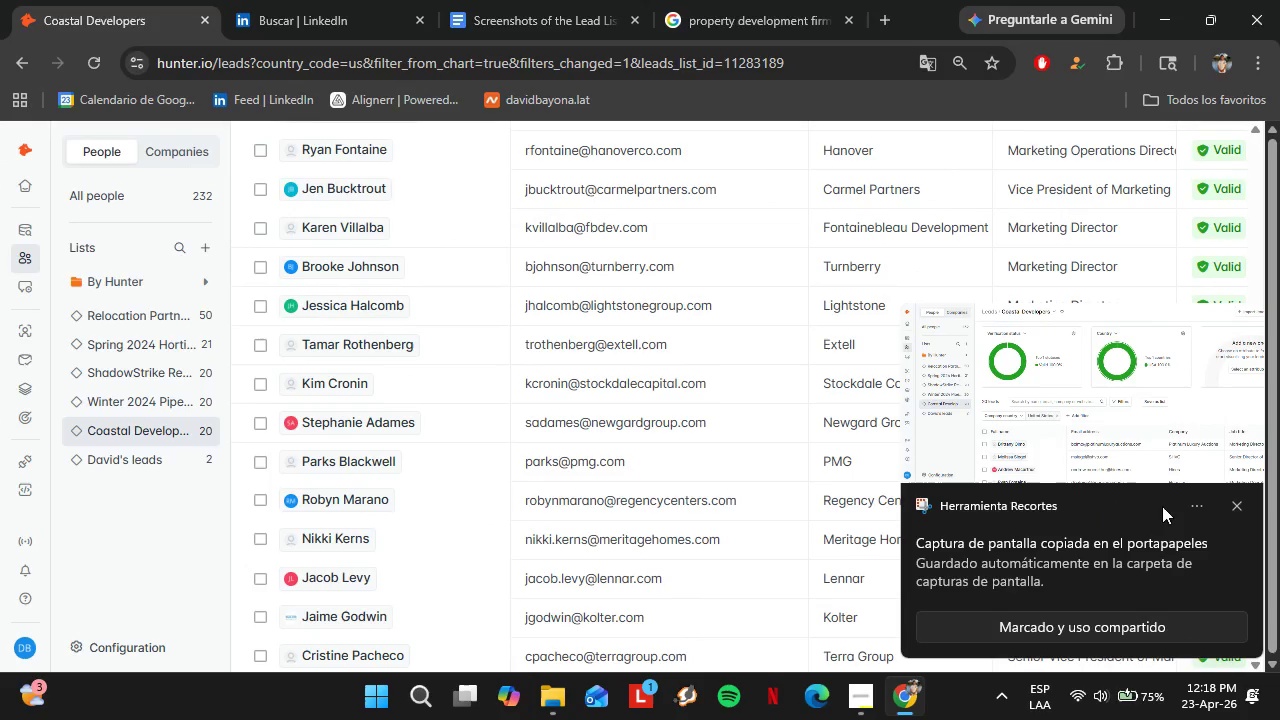 
left_click([1241, 505])
 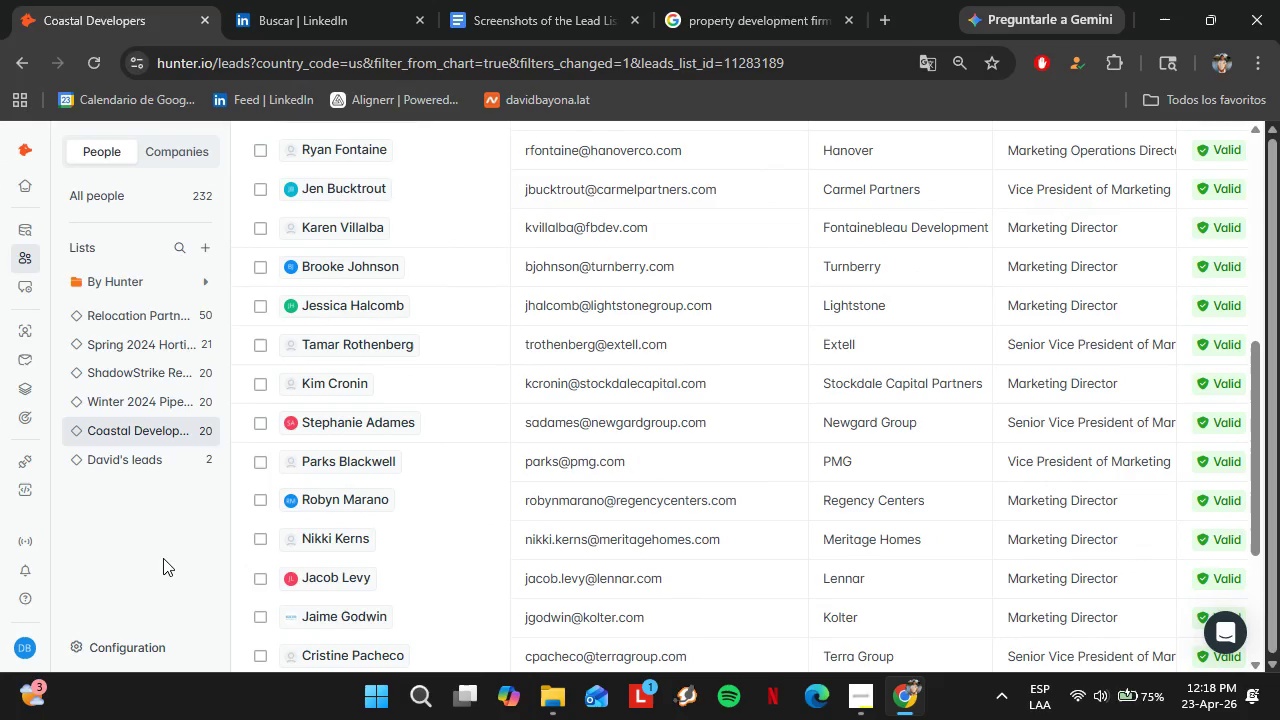 
key(PrintScreen)
 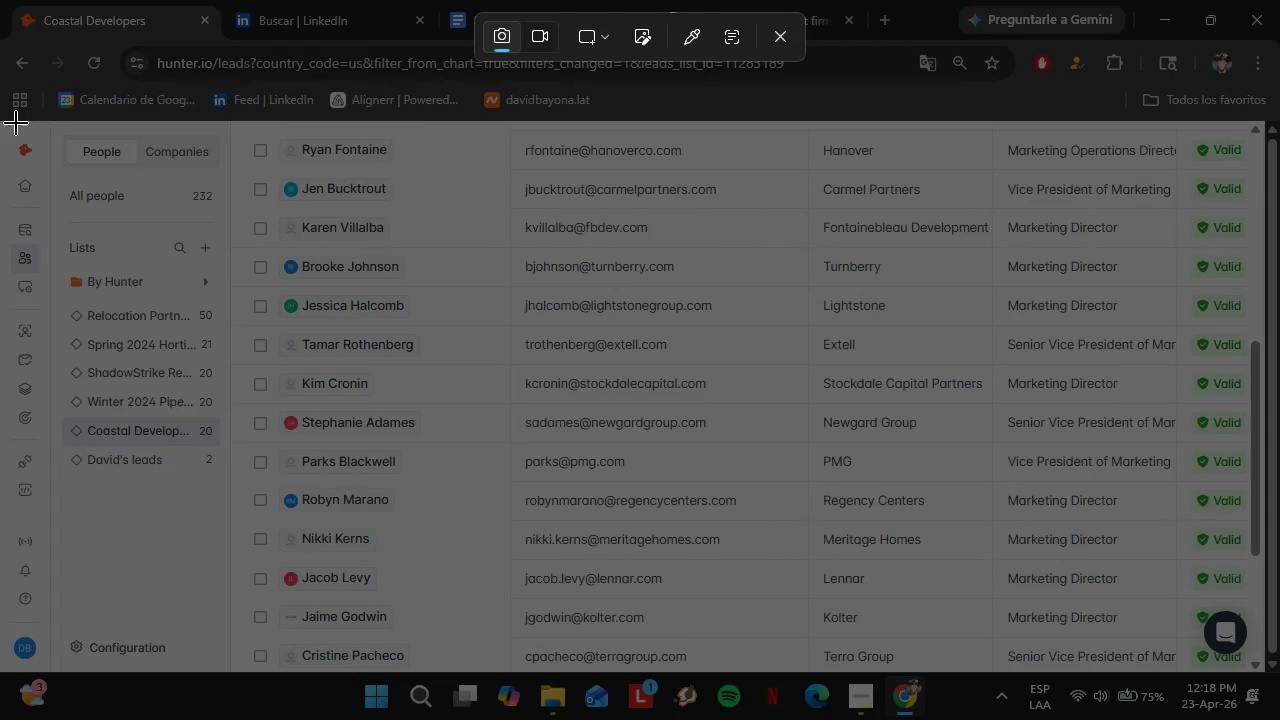 
left_click_drag(start_coordinate=[0, 118], to_coordinate=[1264, 672])
 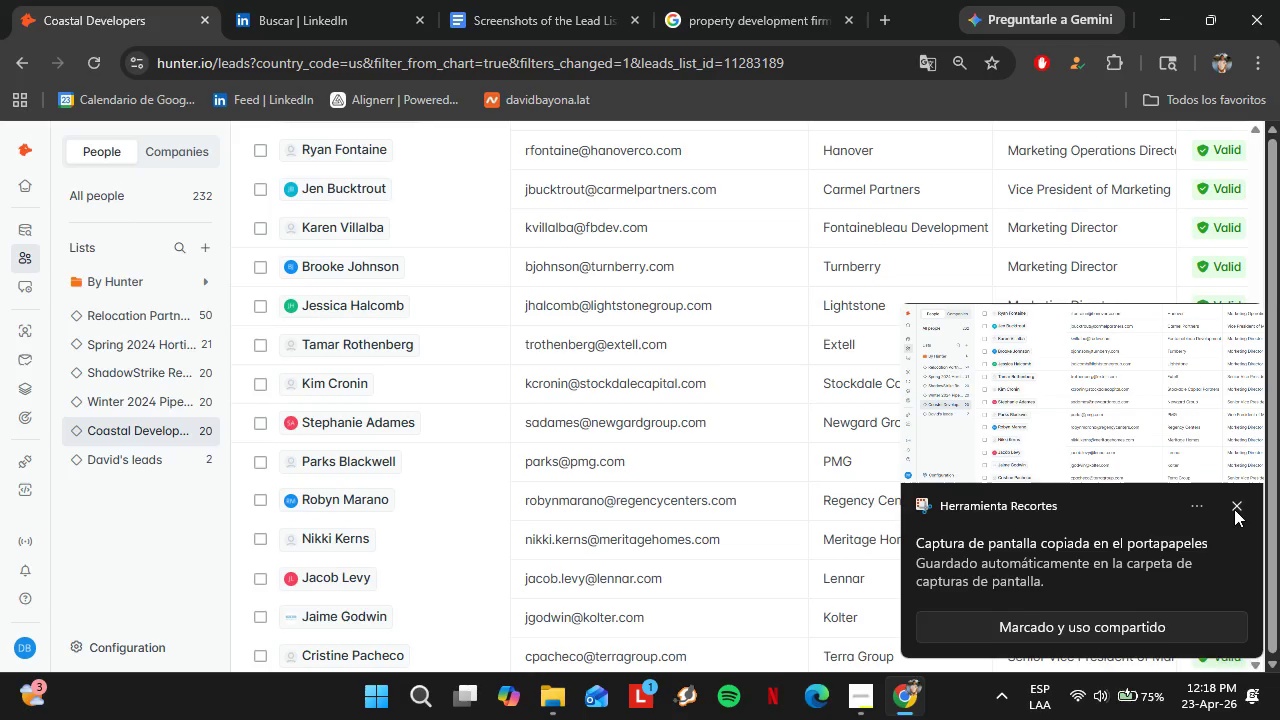 
wait(8.33)
 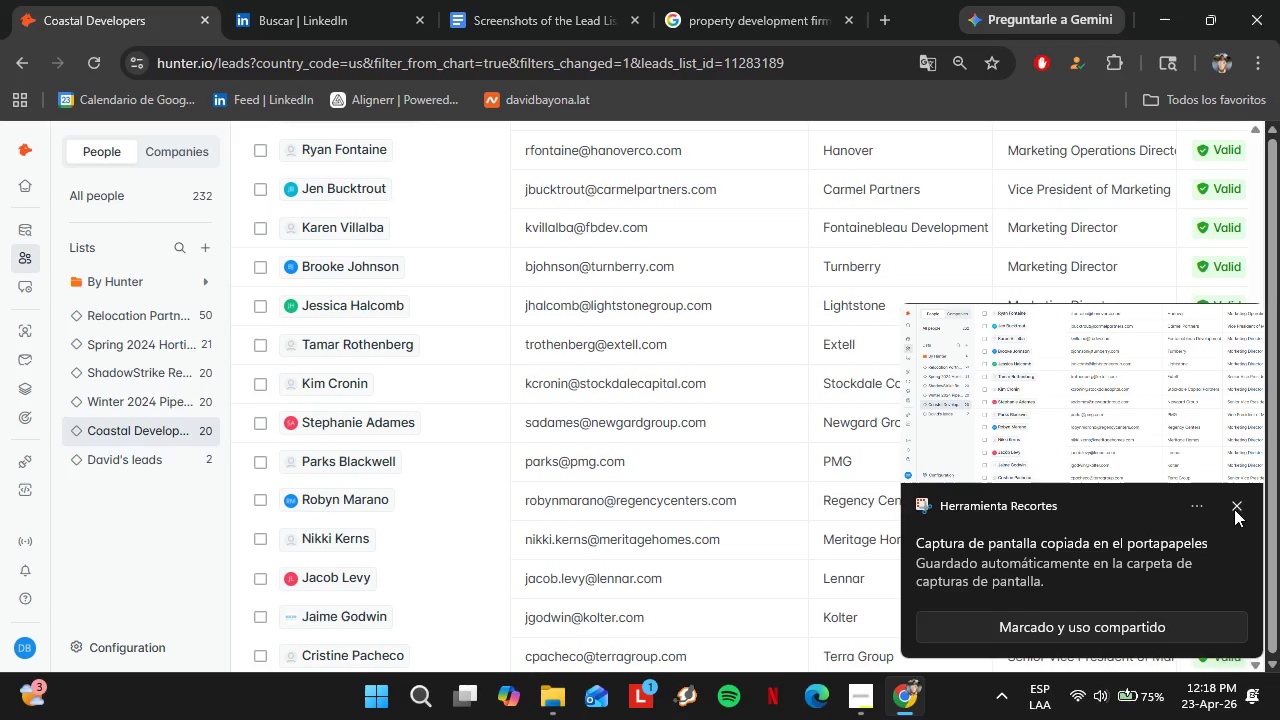 
double_click([1256, 663])
 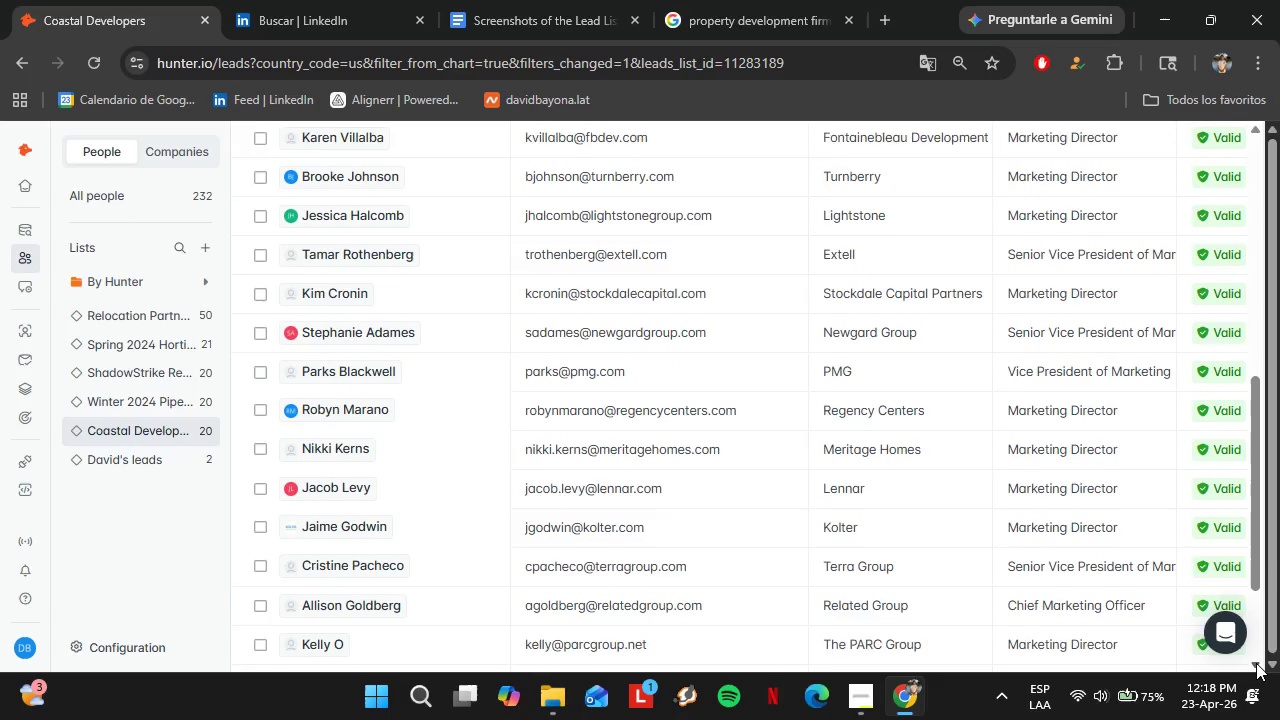 
double_click([1256, 663])
 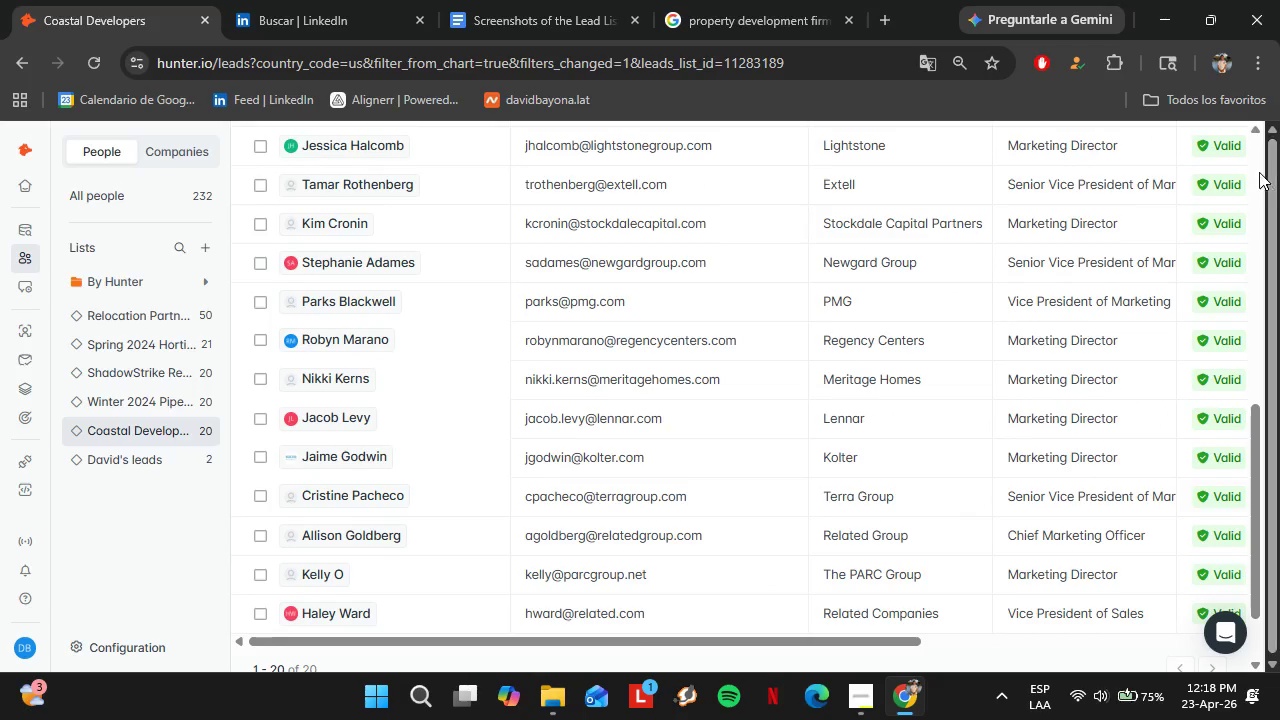 
left_click([1259, 130])
 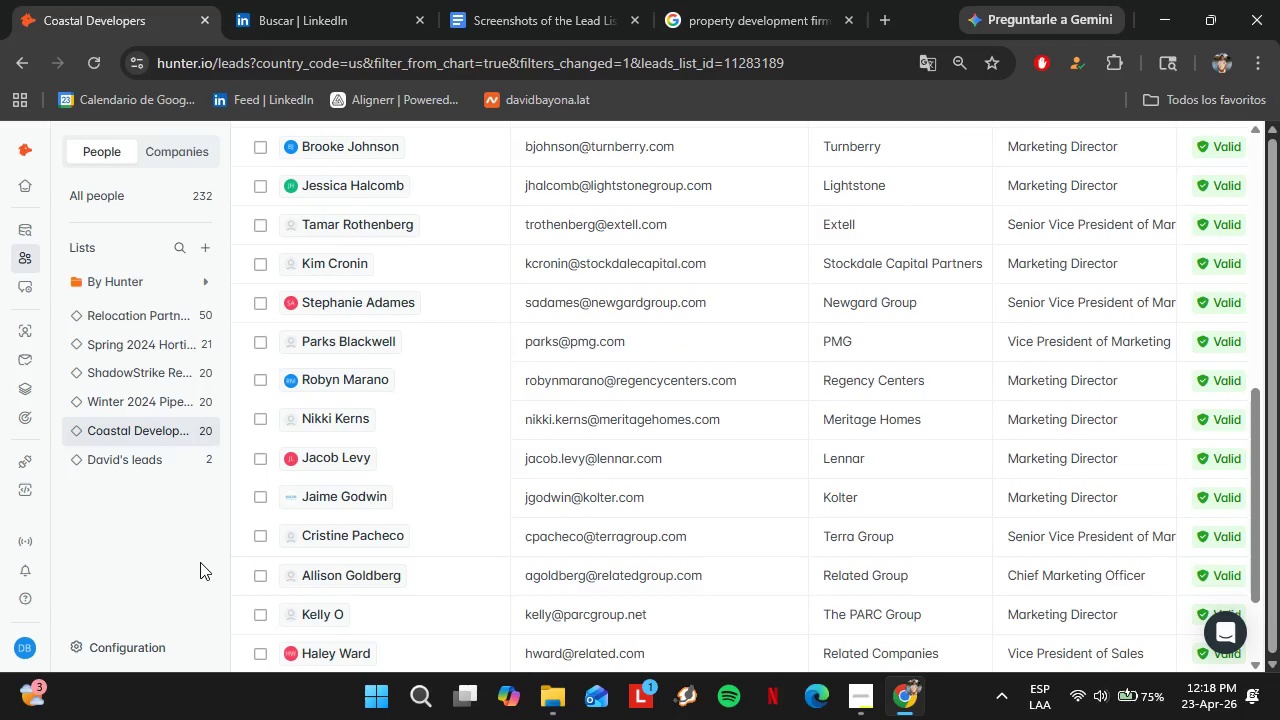 
key(PrintScreen)
 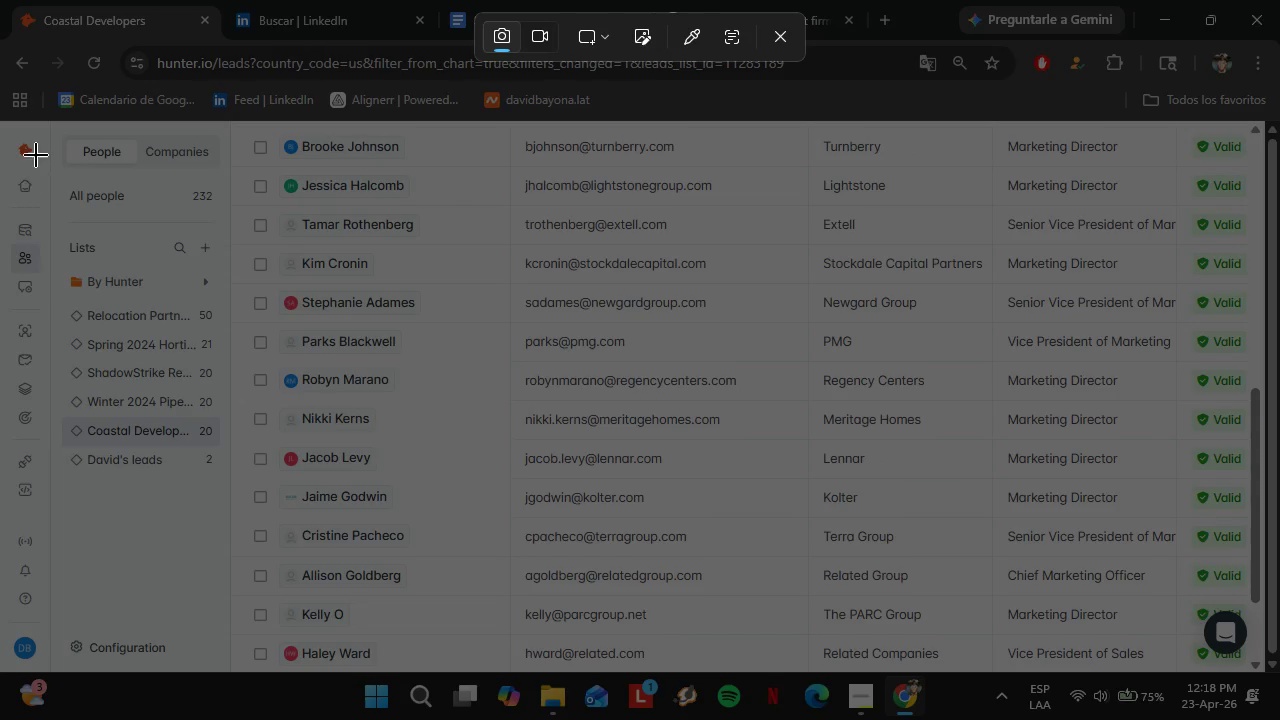 
left_click_drag(start_coordinate=[1, 123], to_coordinate=[1271, 670])
 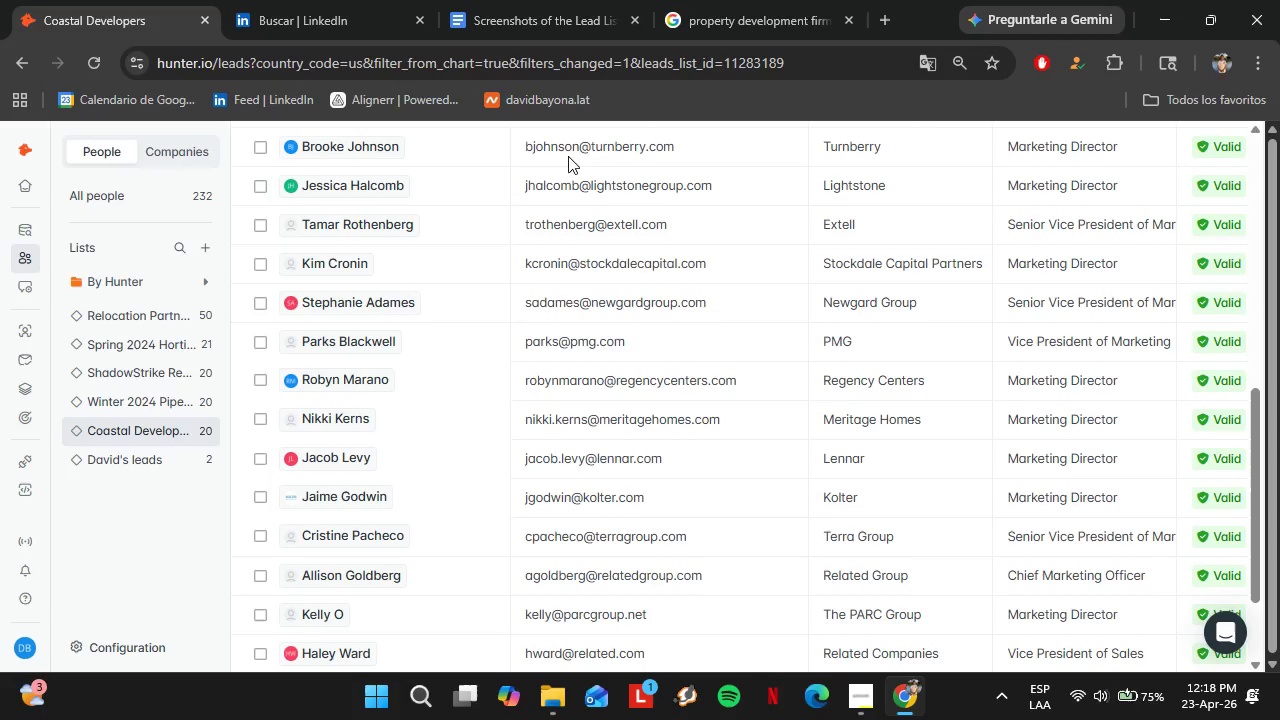 
left_click([522, 0])
 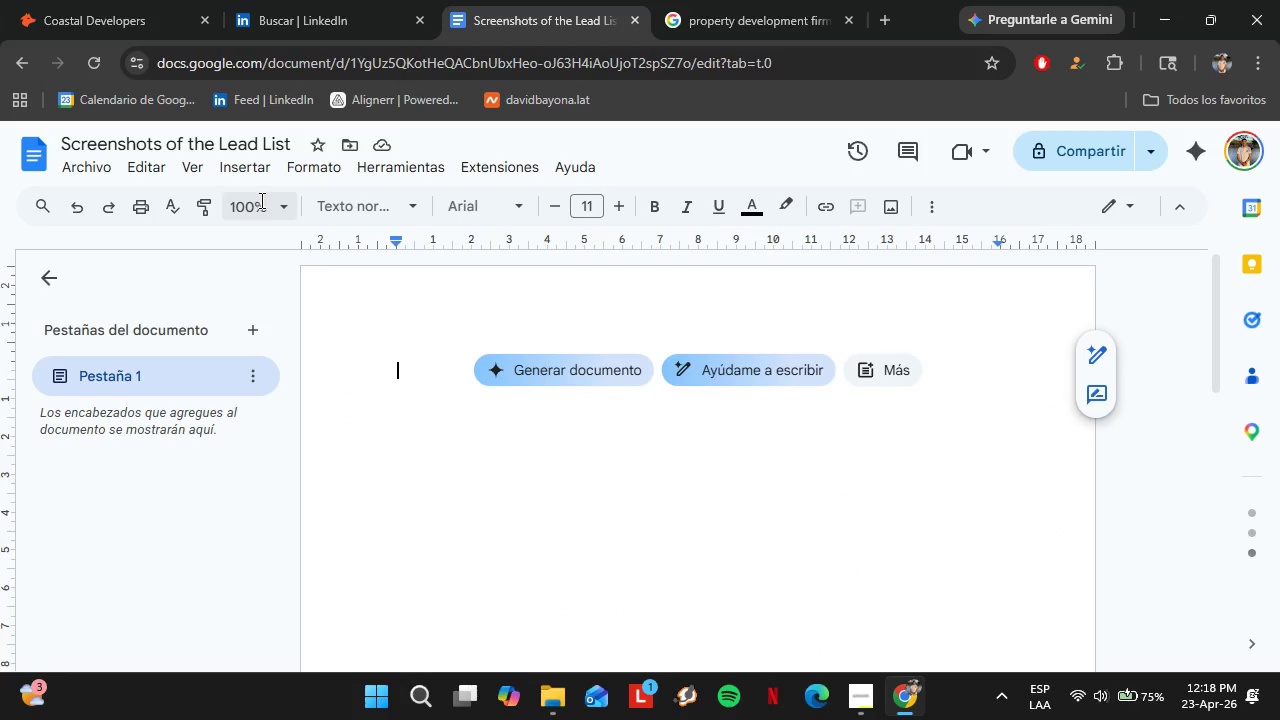 
left_click([267, 170])
 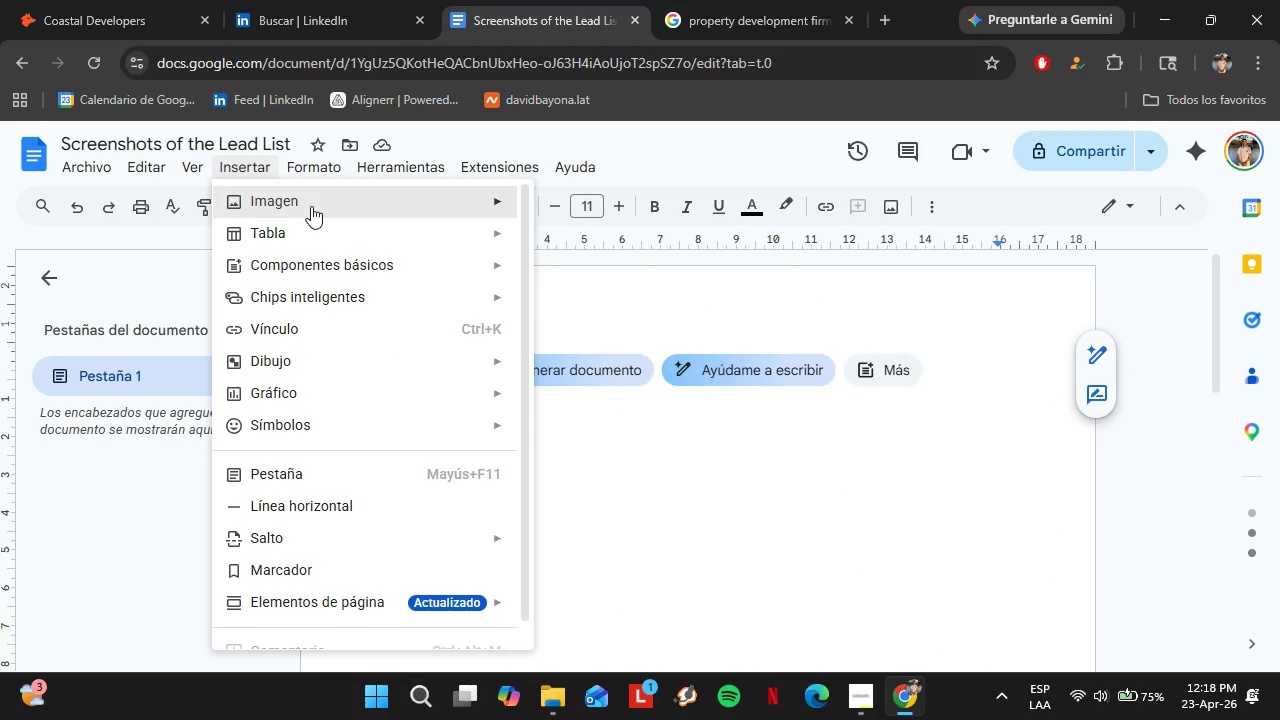 
left_click([311, 206])
 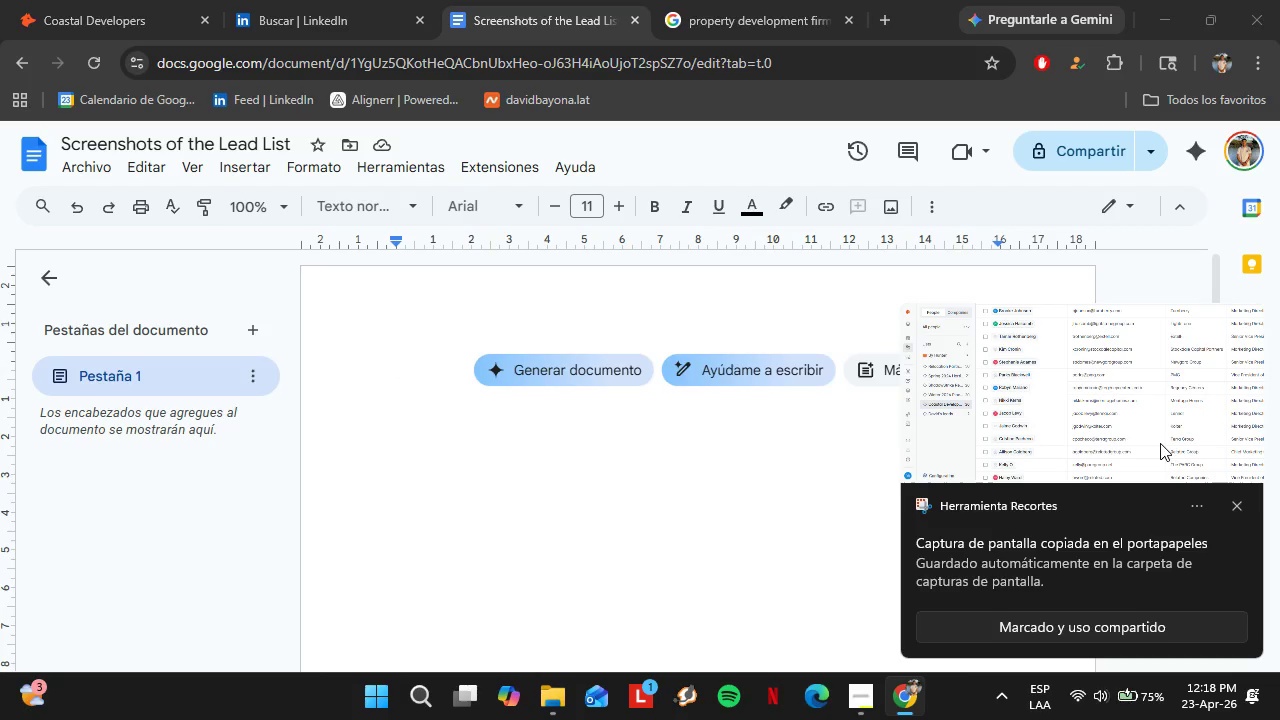 
left_click([1241, 505])
 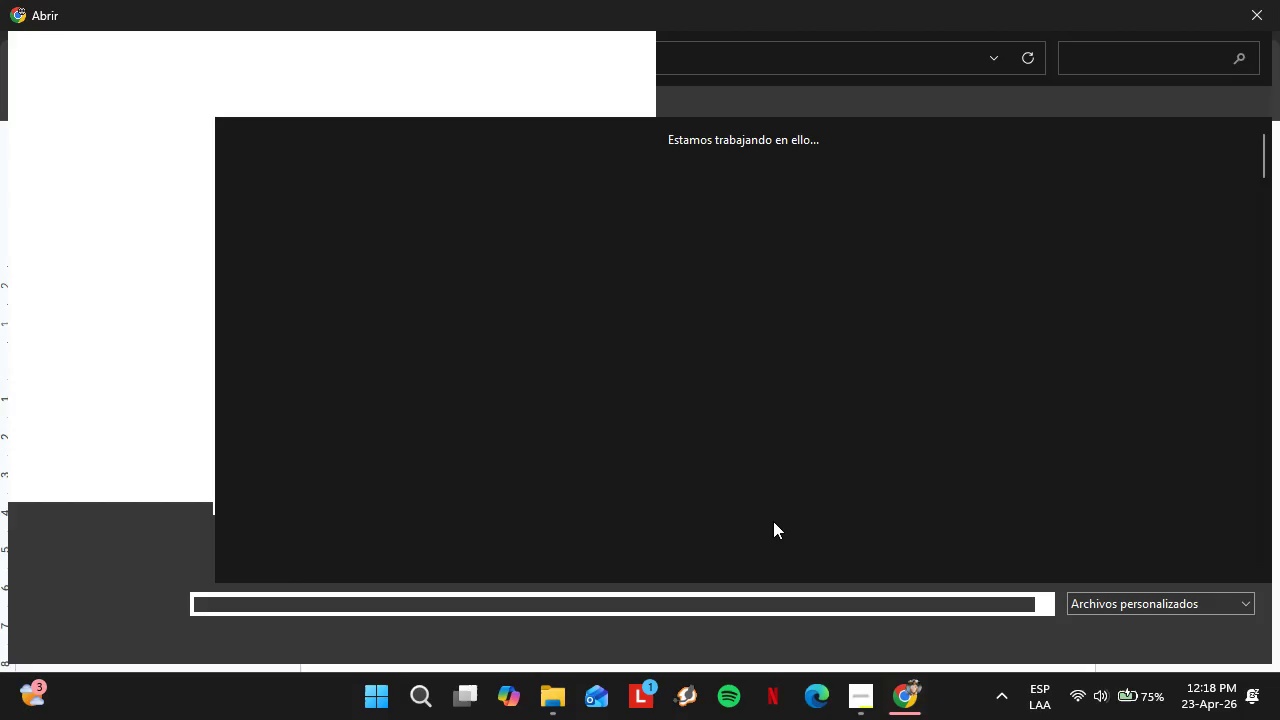 
left_click([841, 705])